 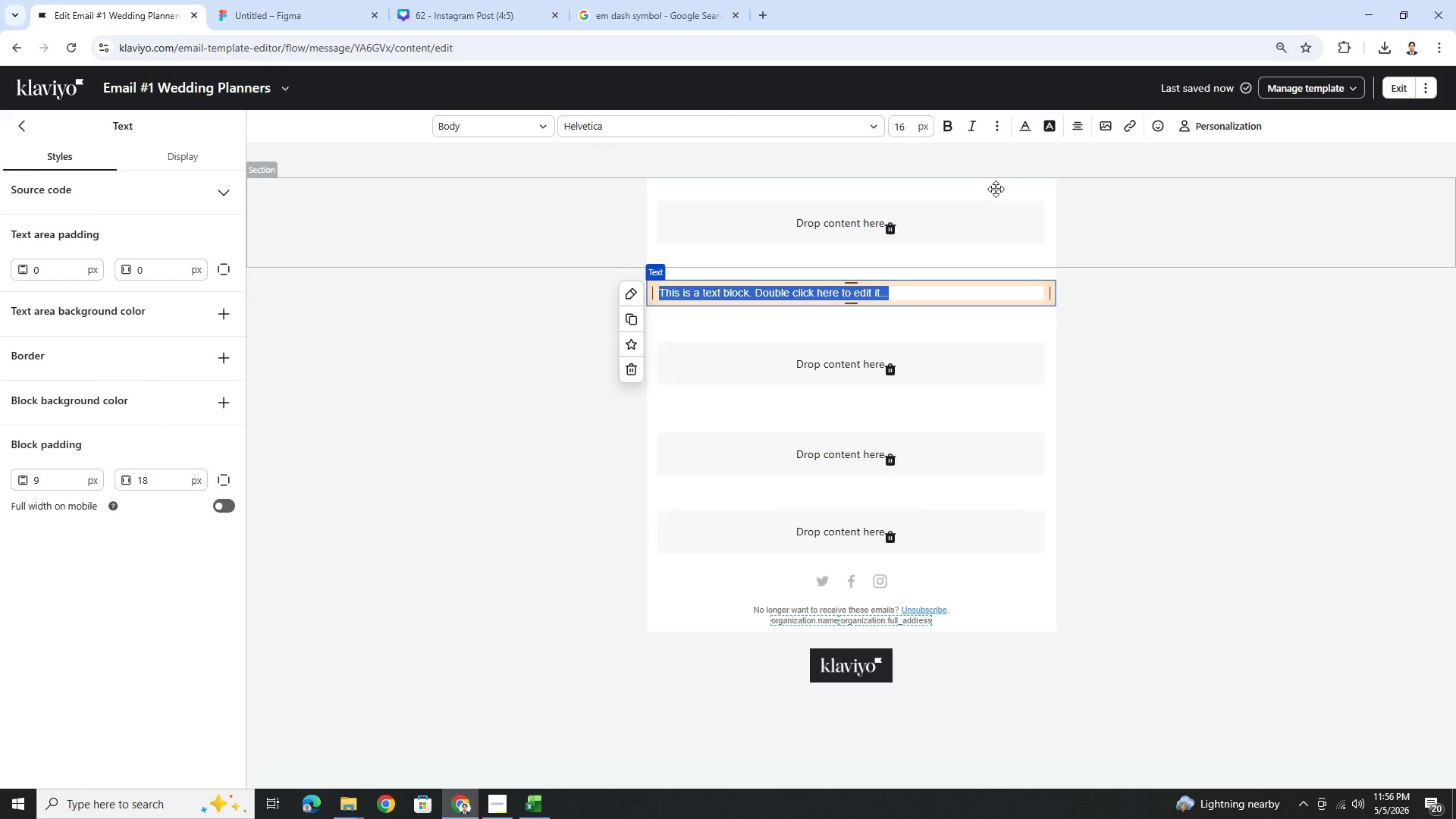 
left_click([906, 130])
 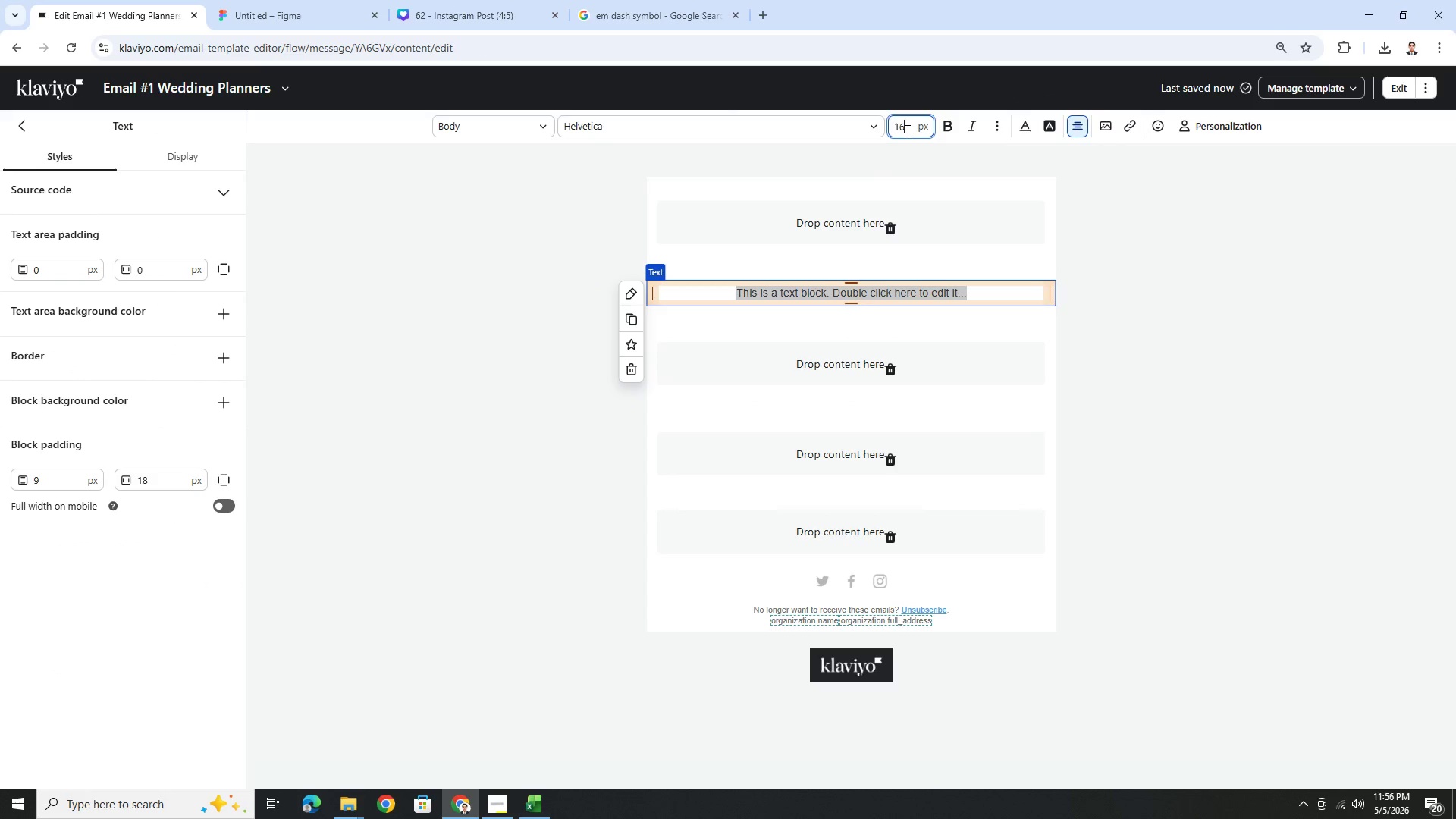 
double_click([906, 130])
 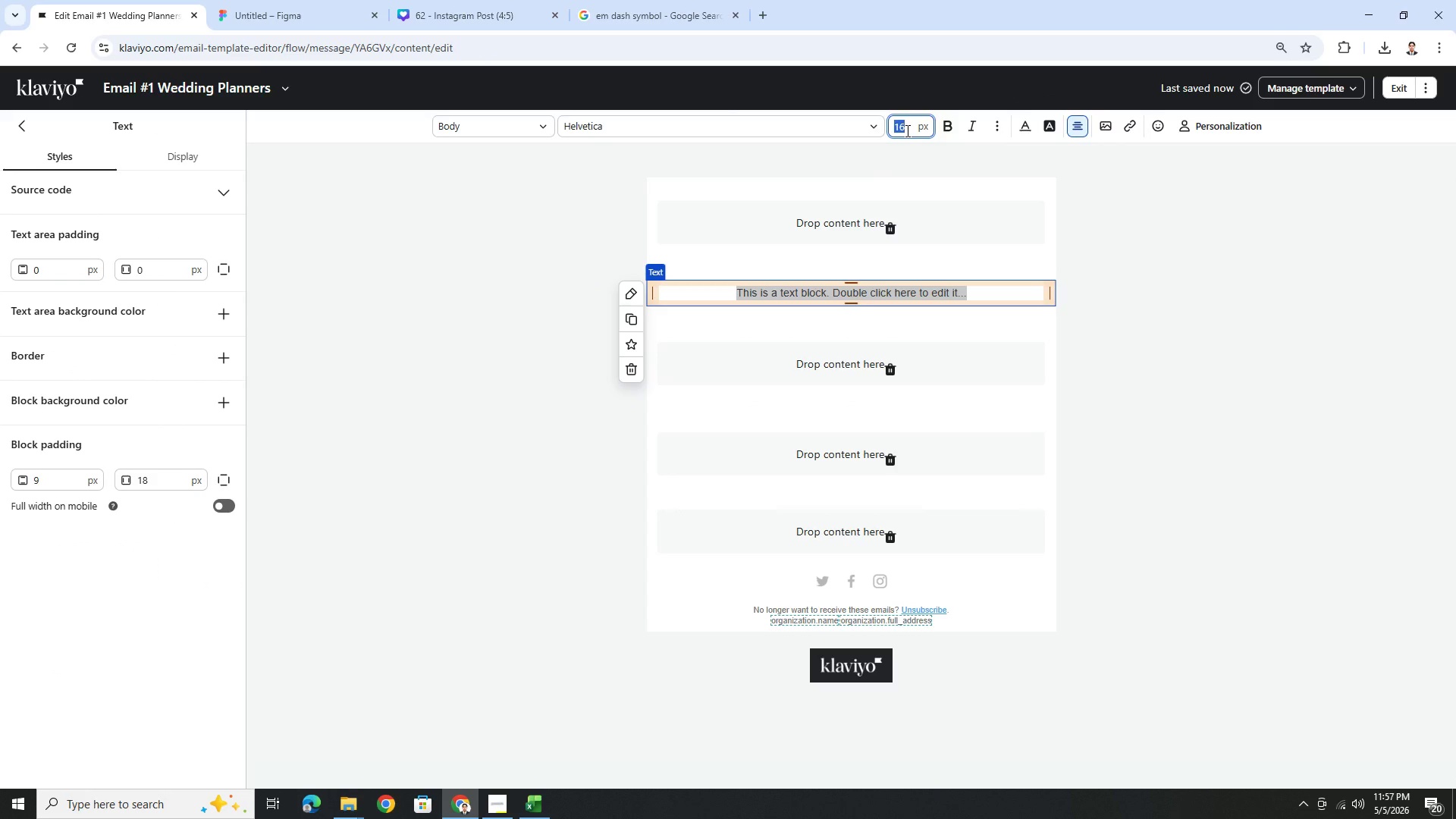 
key(Numpad3)
 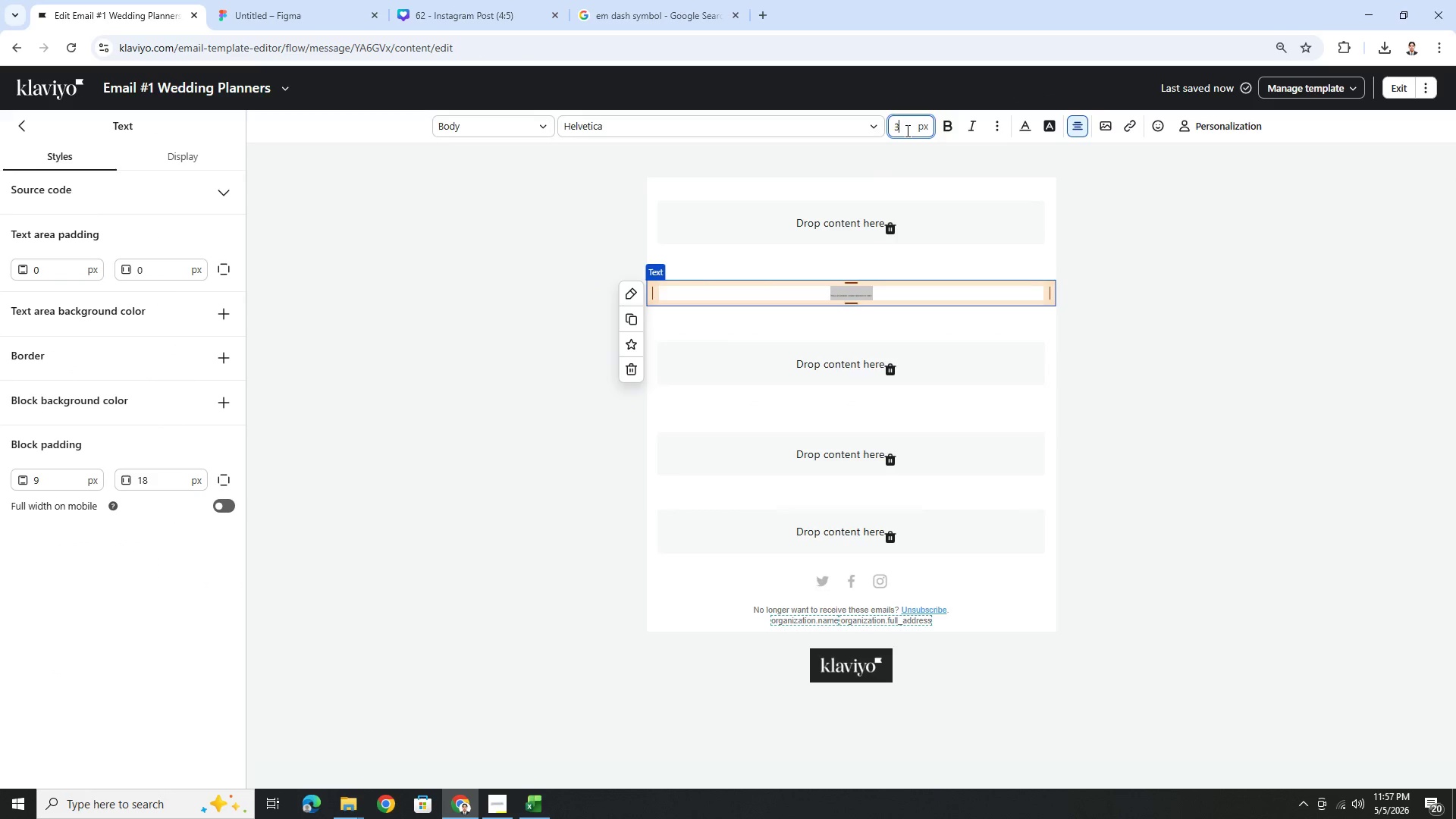 
key(Numpad8)
 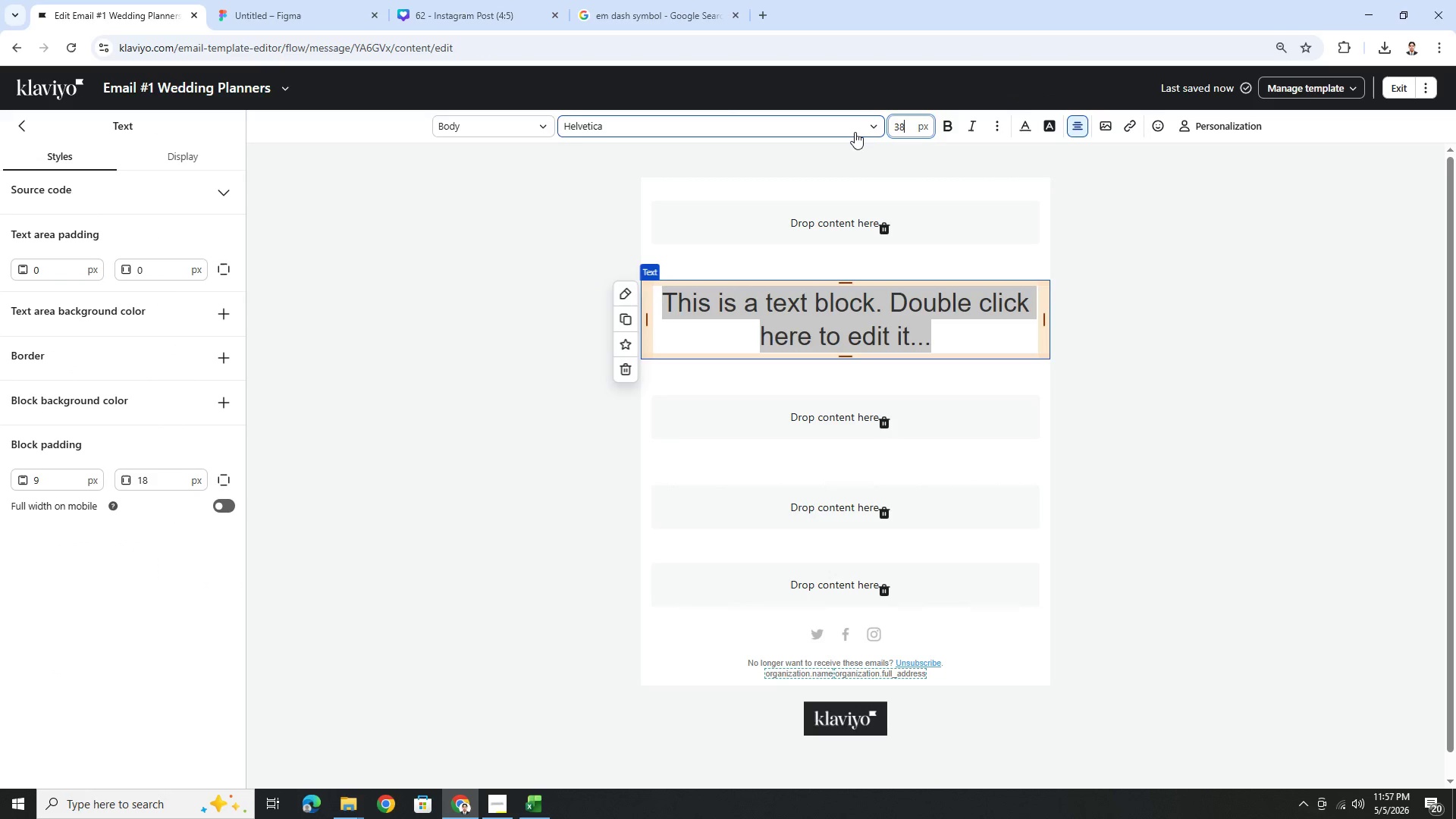 
left_click([852, 128])
 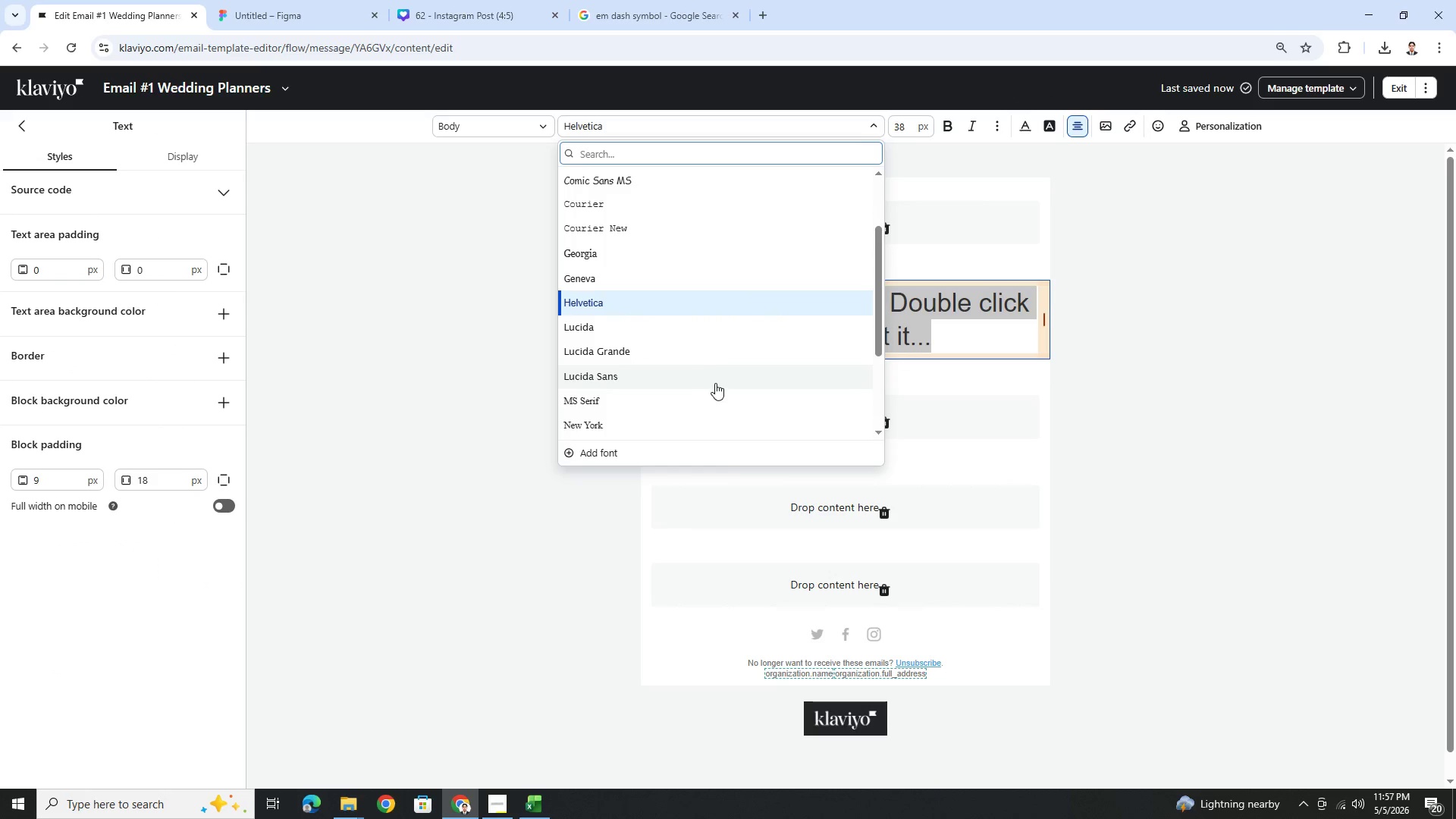 
scroll: coordinate [716, 384], scroll_direction: down, amount: 2.0
 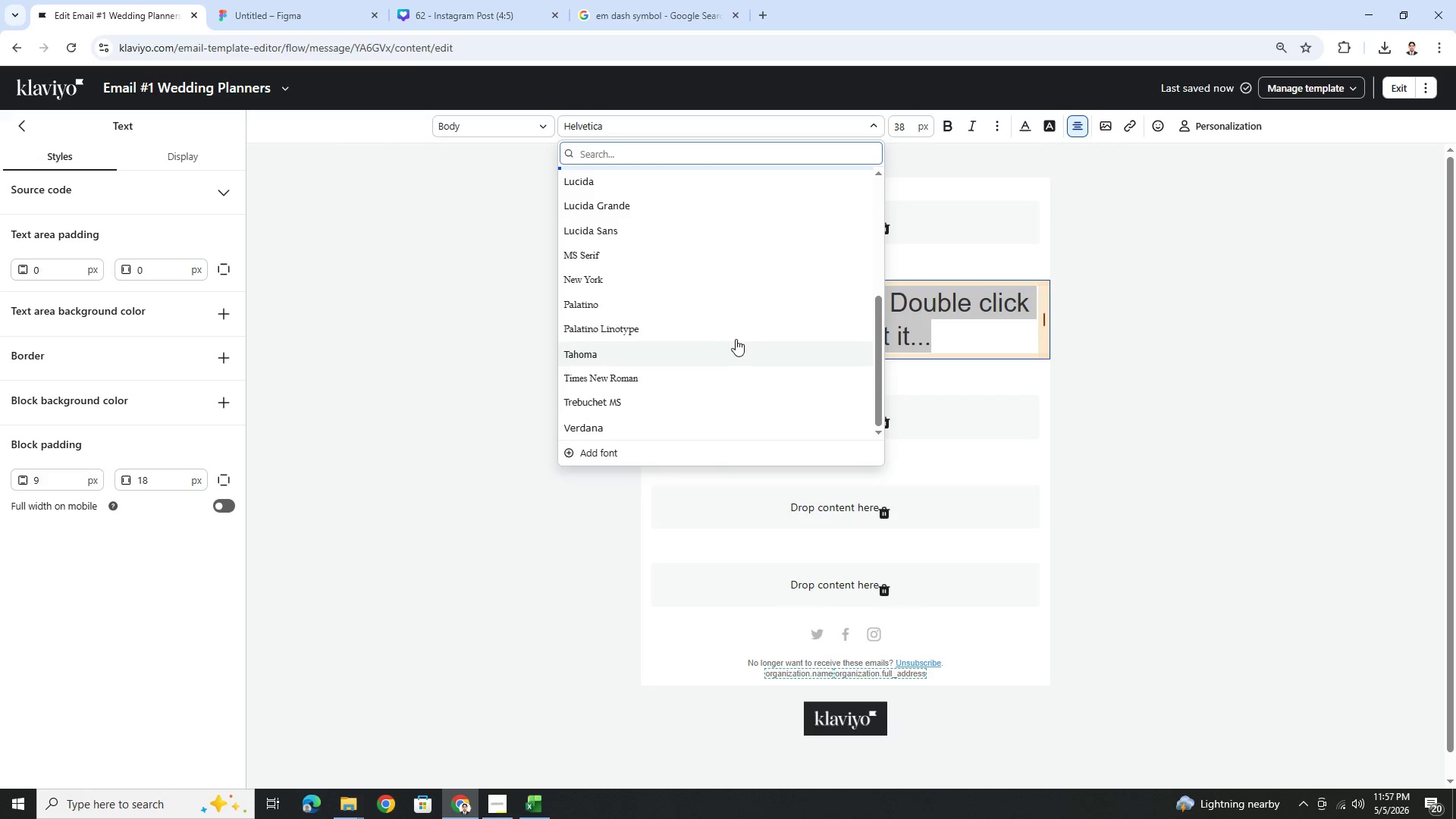 
left_click([737, 333])
 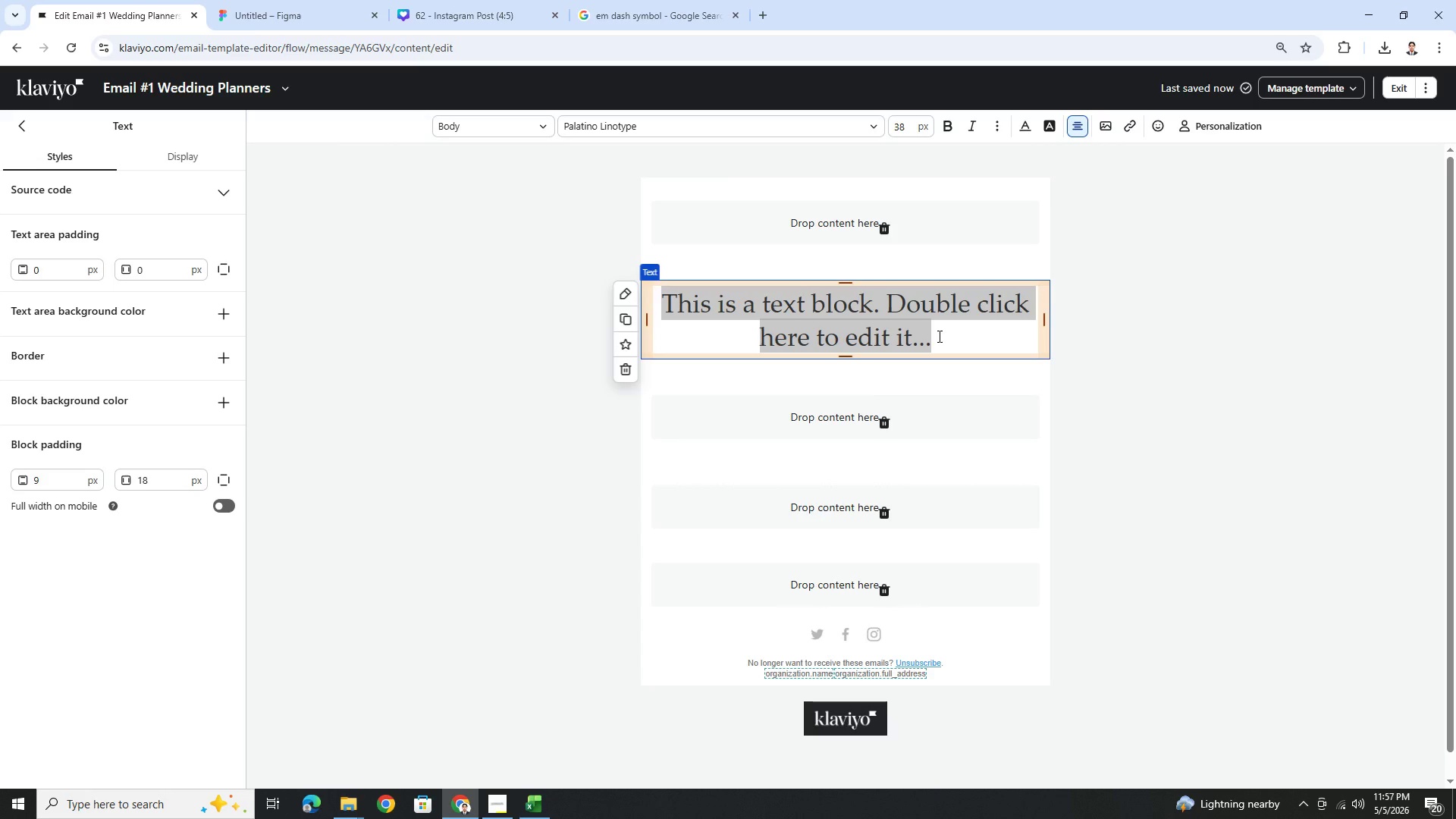 
wait(9.19)
 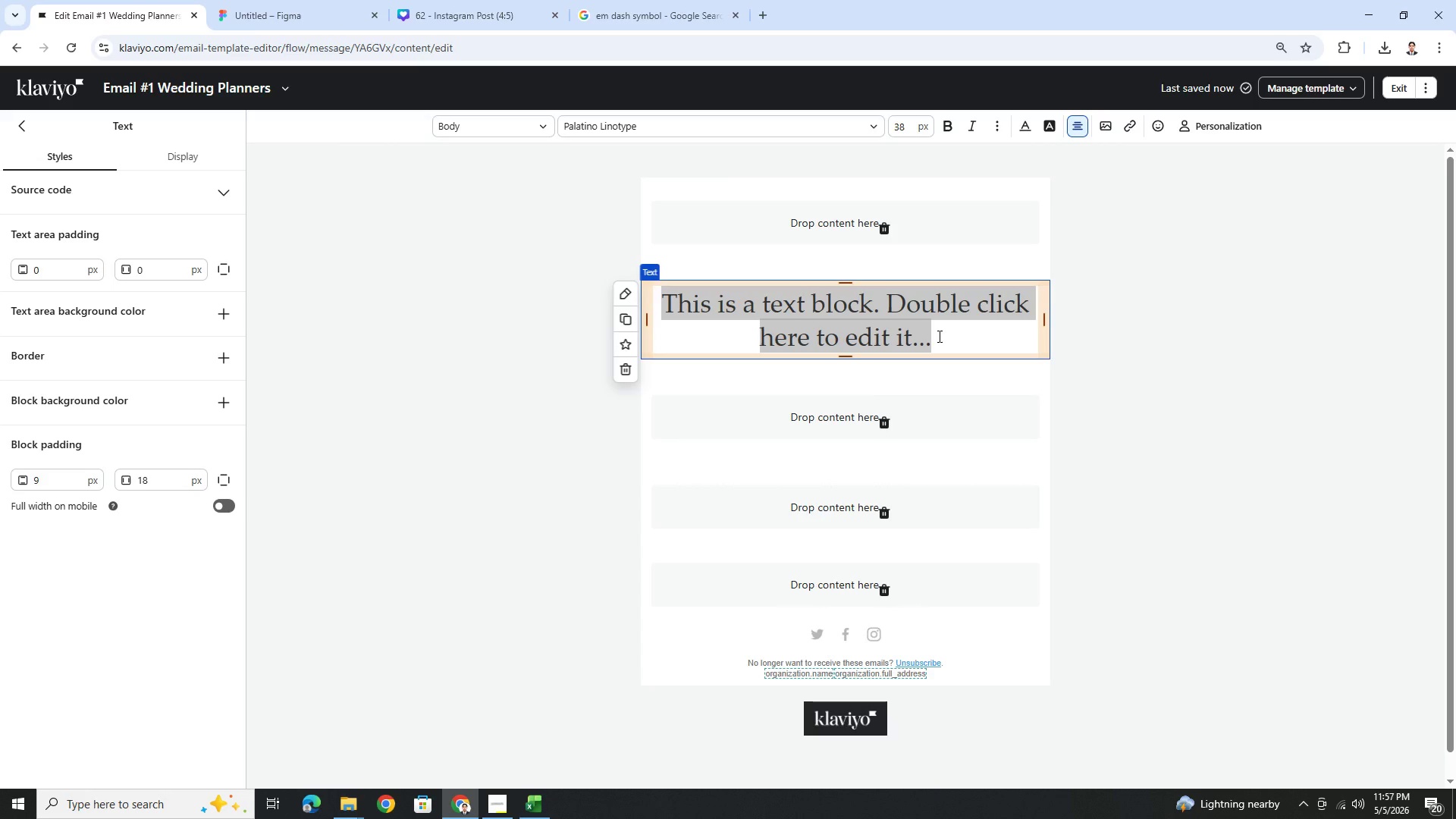 
left_click([956, 127])
 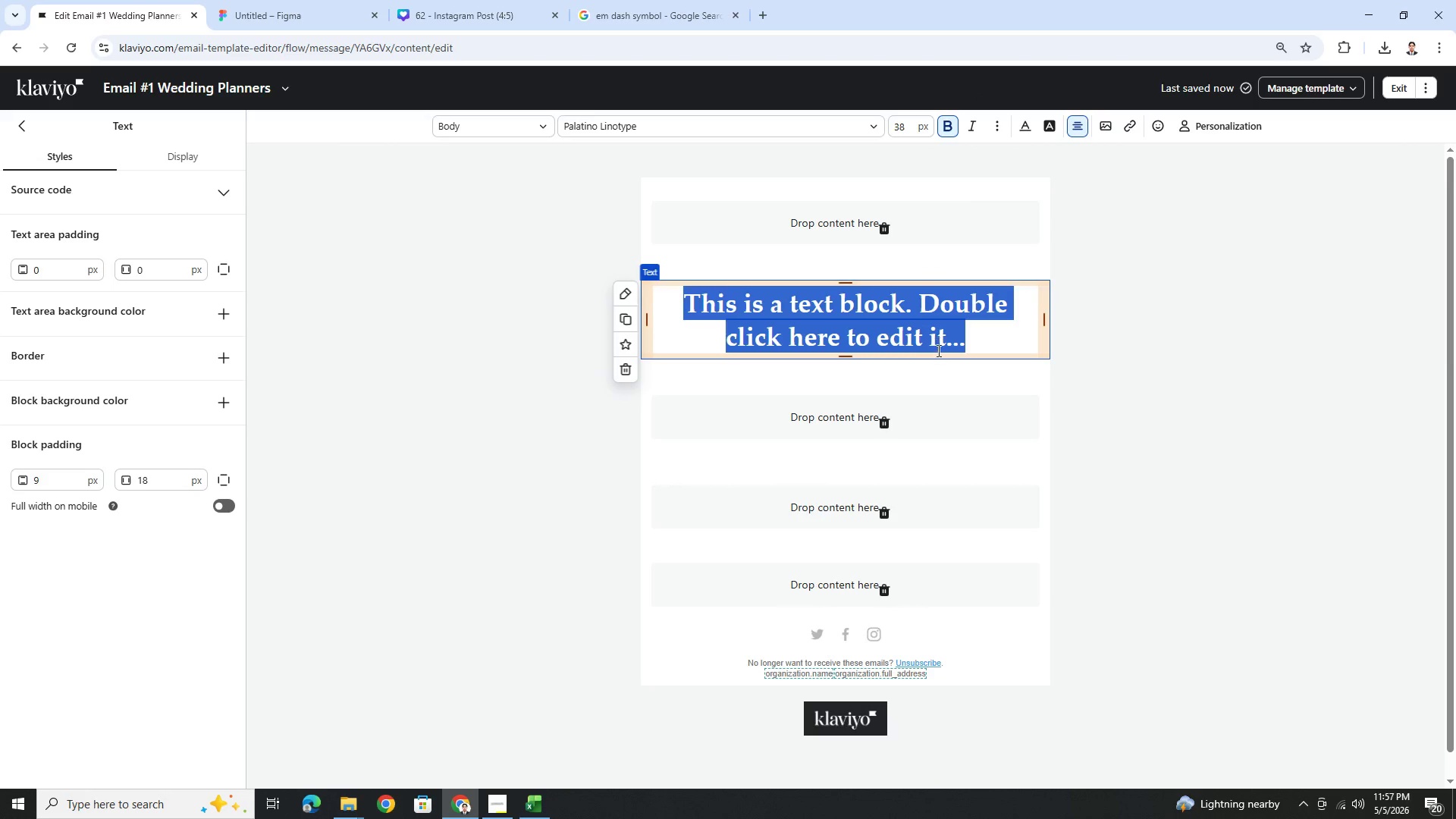 
left_click([952, 348])
 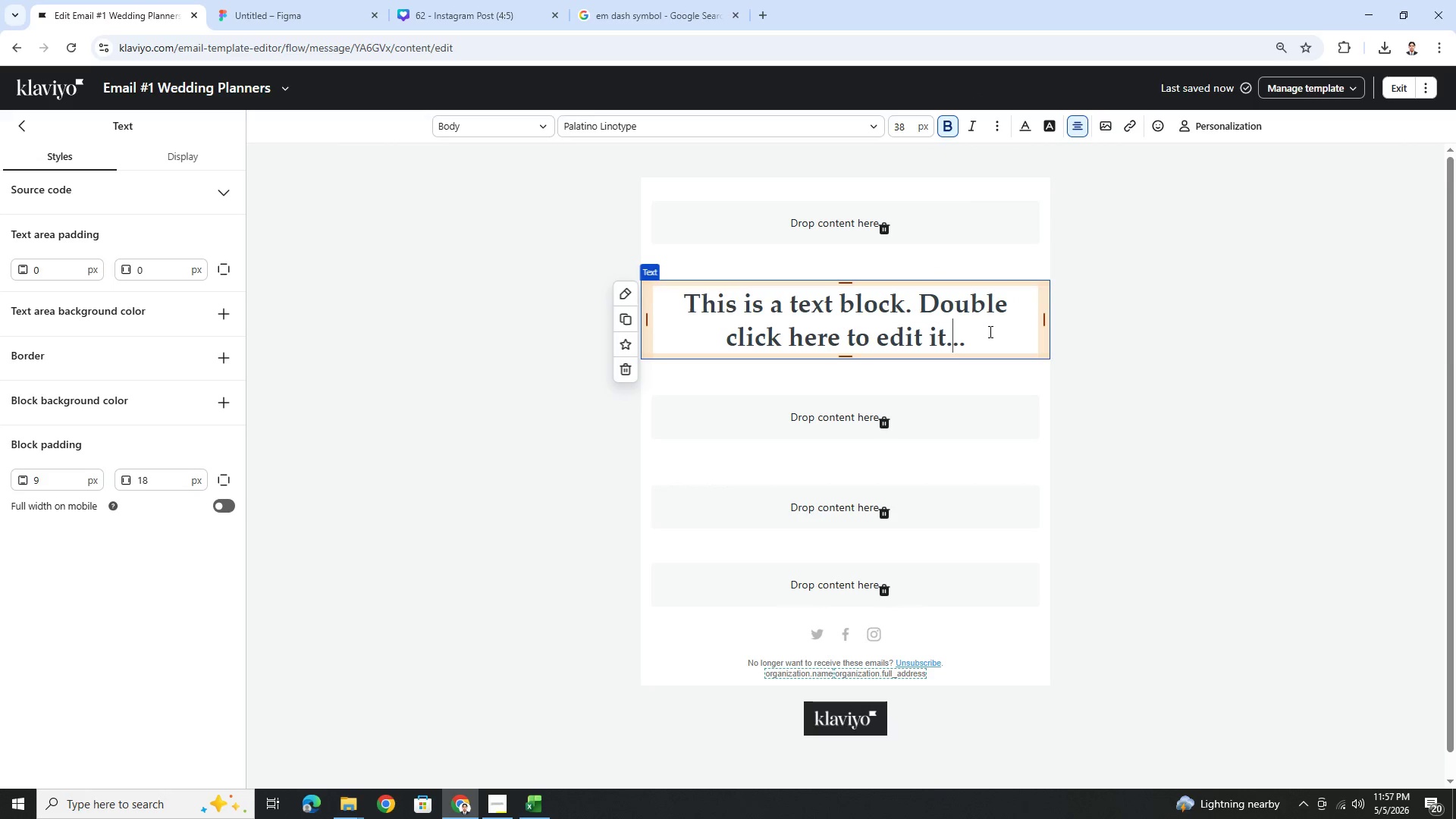 
left_click_drag(start_coordinate=[990, 331], to_coordinate=[672, 290])
 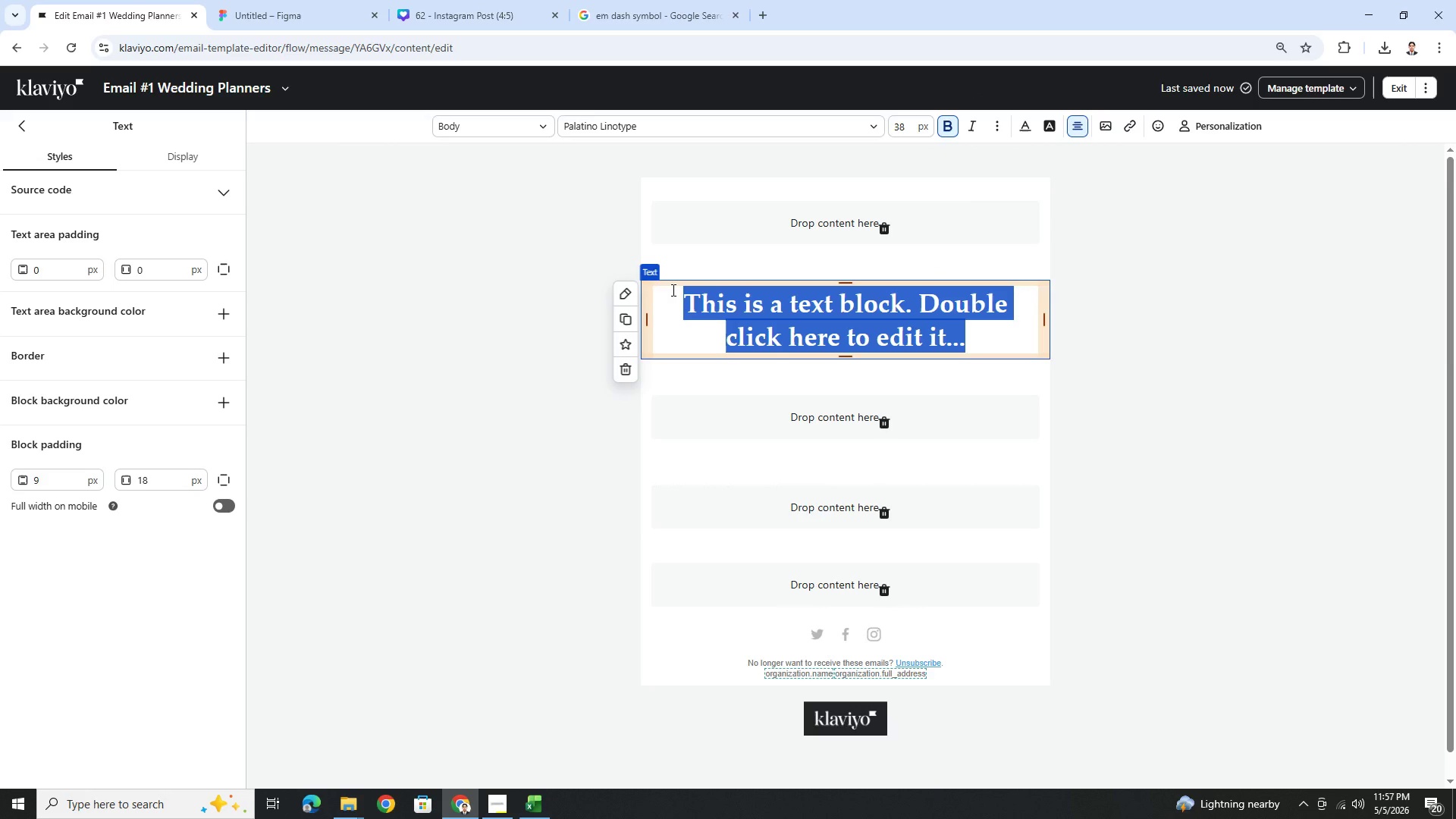 
wait(10.83)
 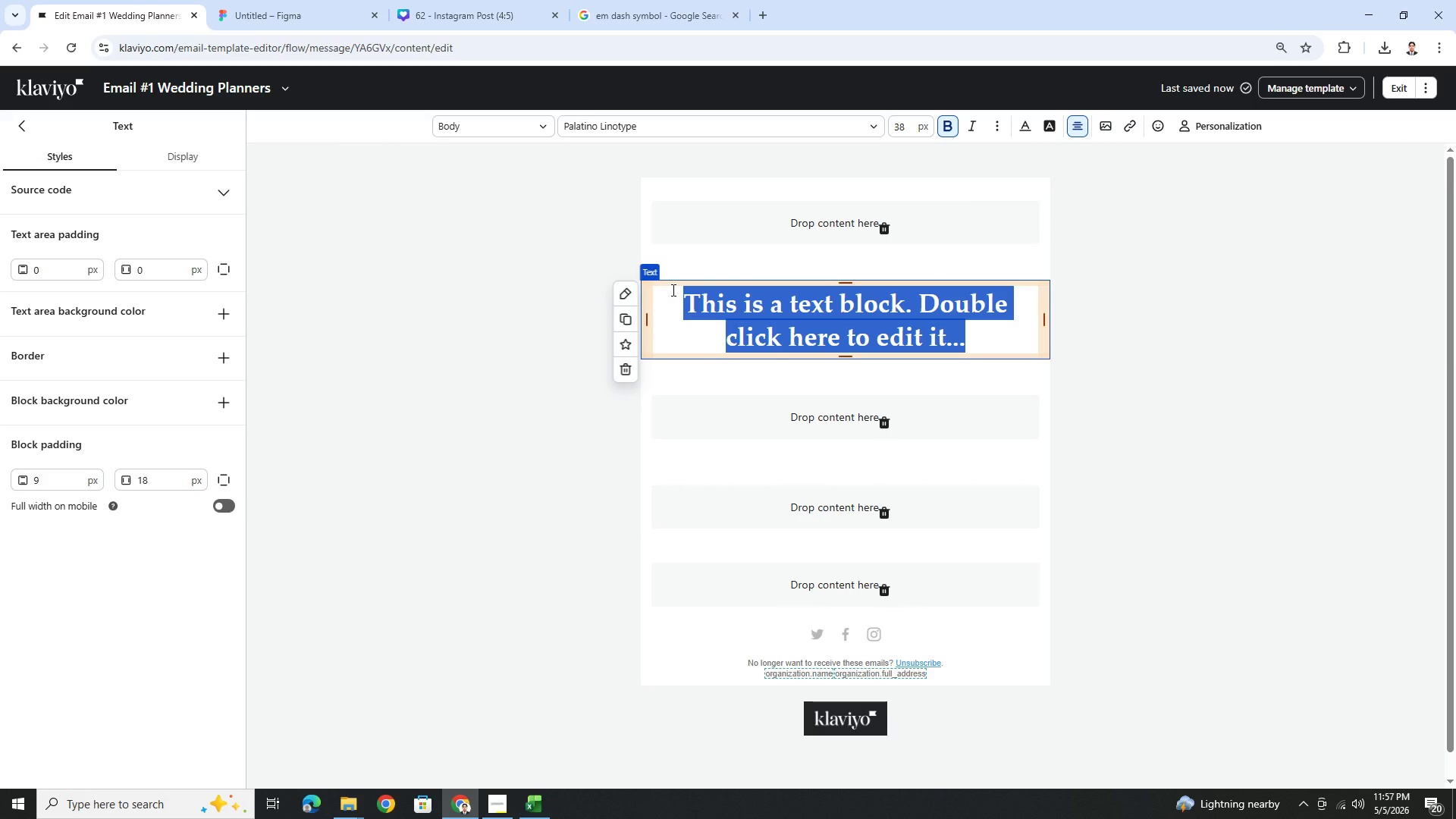 
type(A Beauty partner )
key(Backspace)
key(Backspace)
key(Backspace)
type(Partner You Can Rely On)
 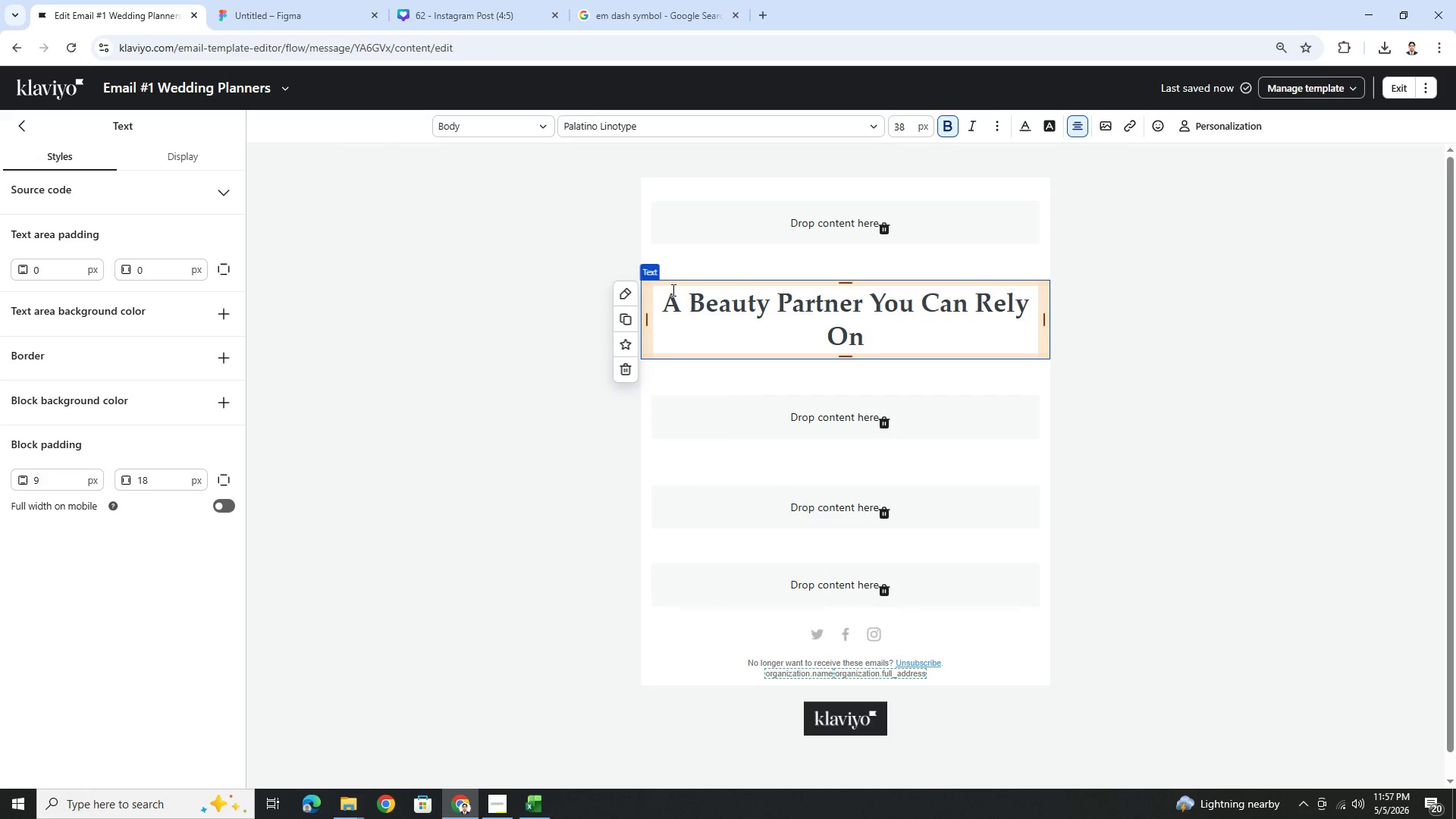 
left_click([1154, 415])
 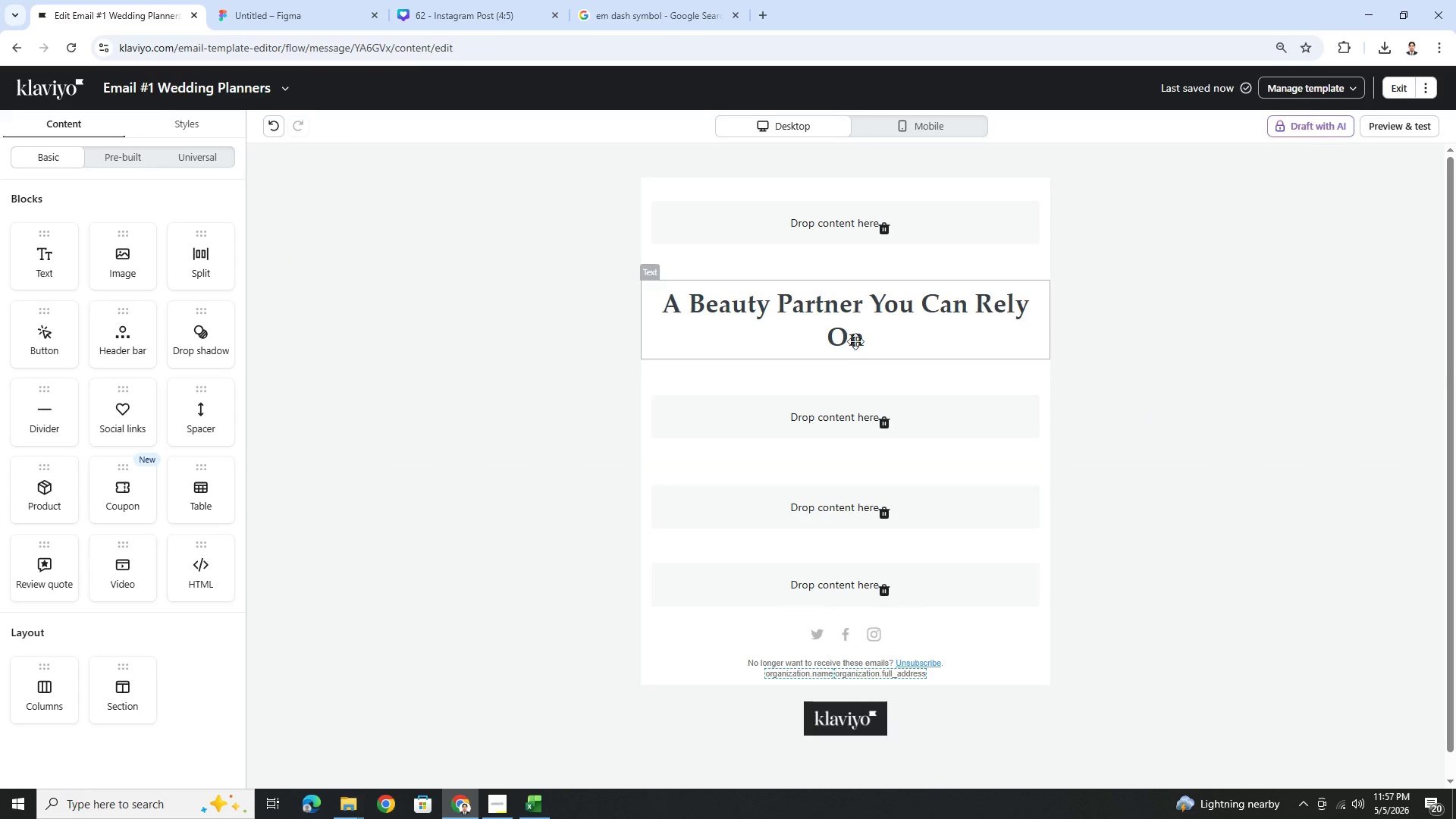 
double_click([852, 339])
 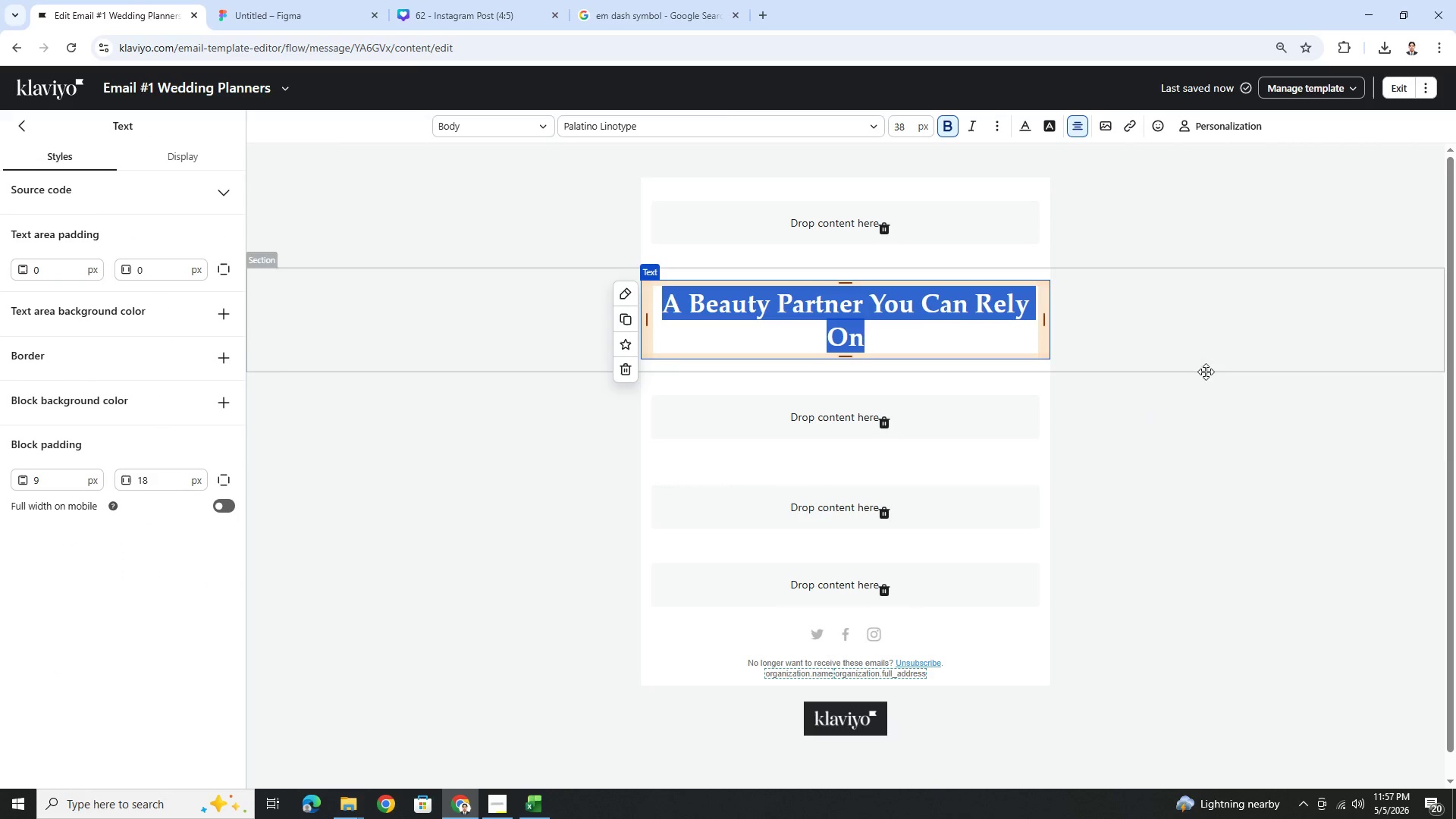 
left_click([1213, 450])
 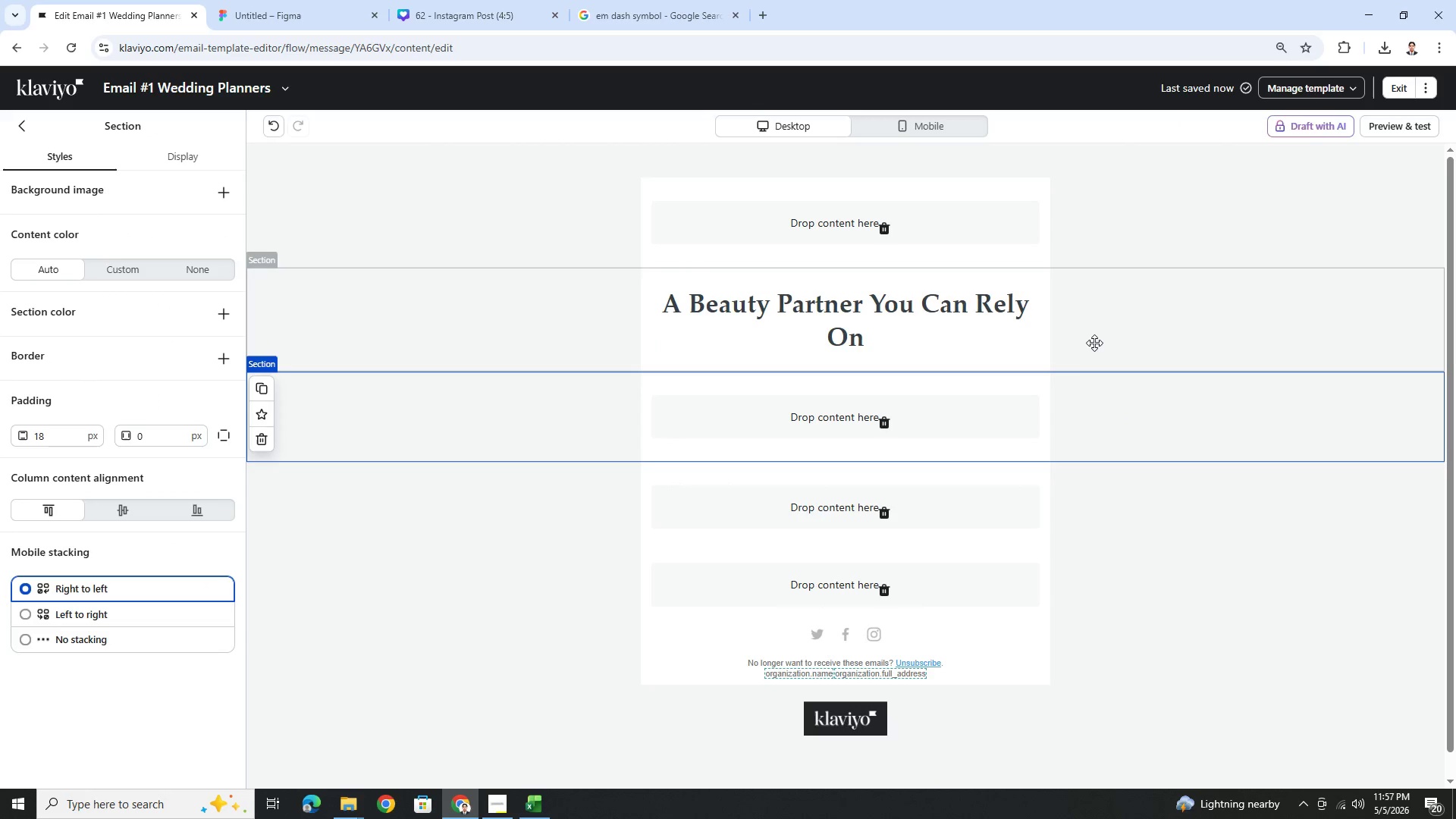 
left_click([1094, 342])
 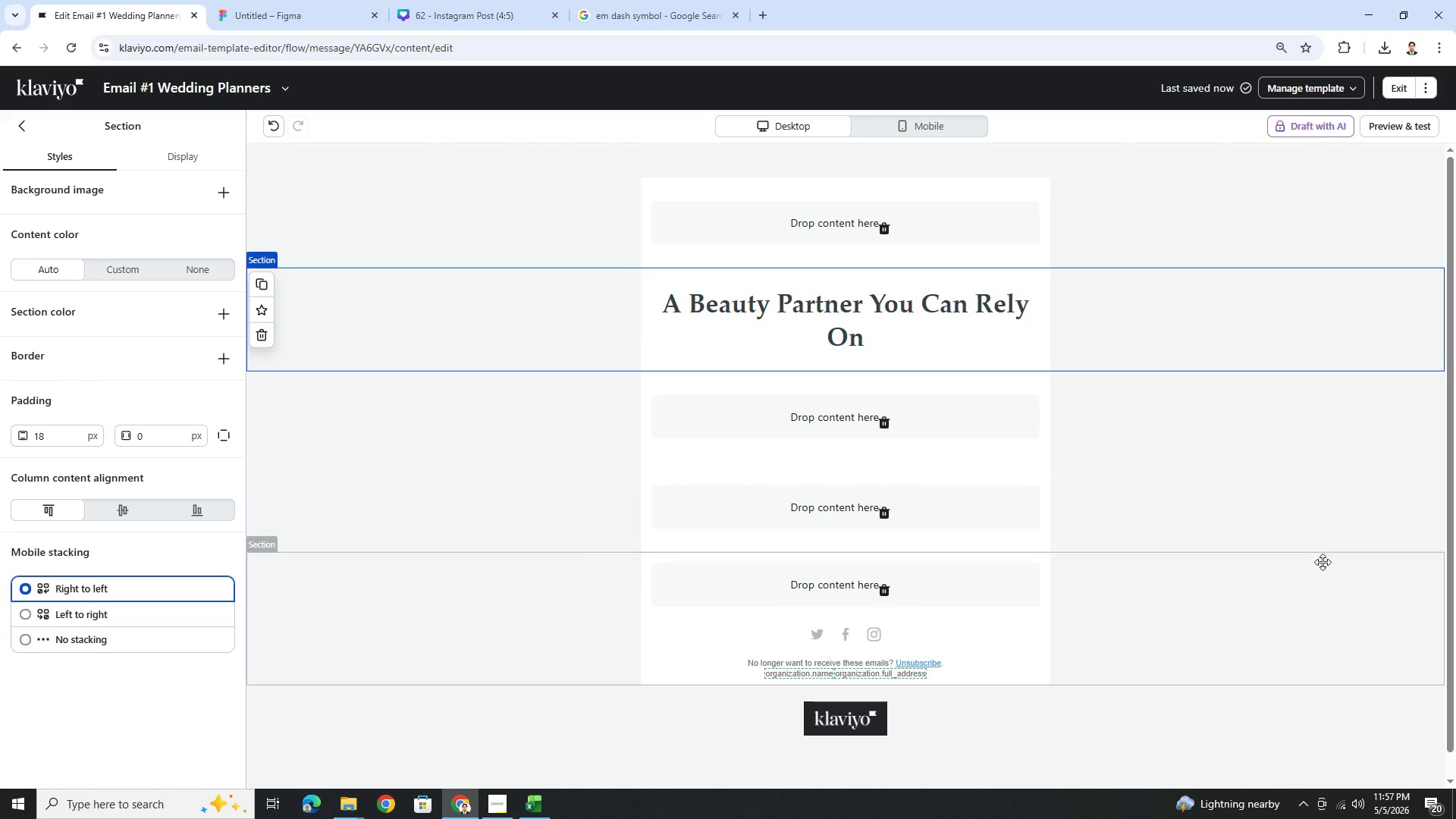 
left_click([1230, 451])
 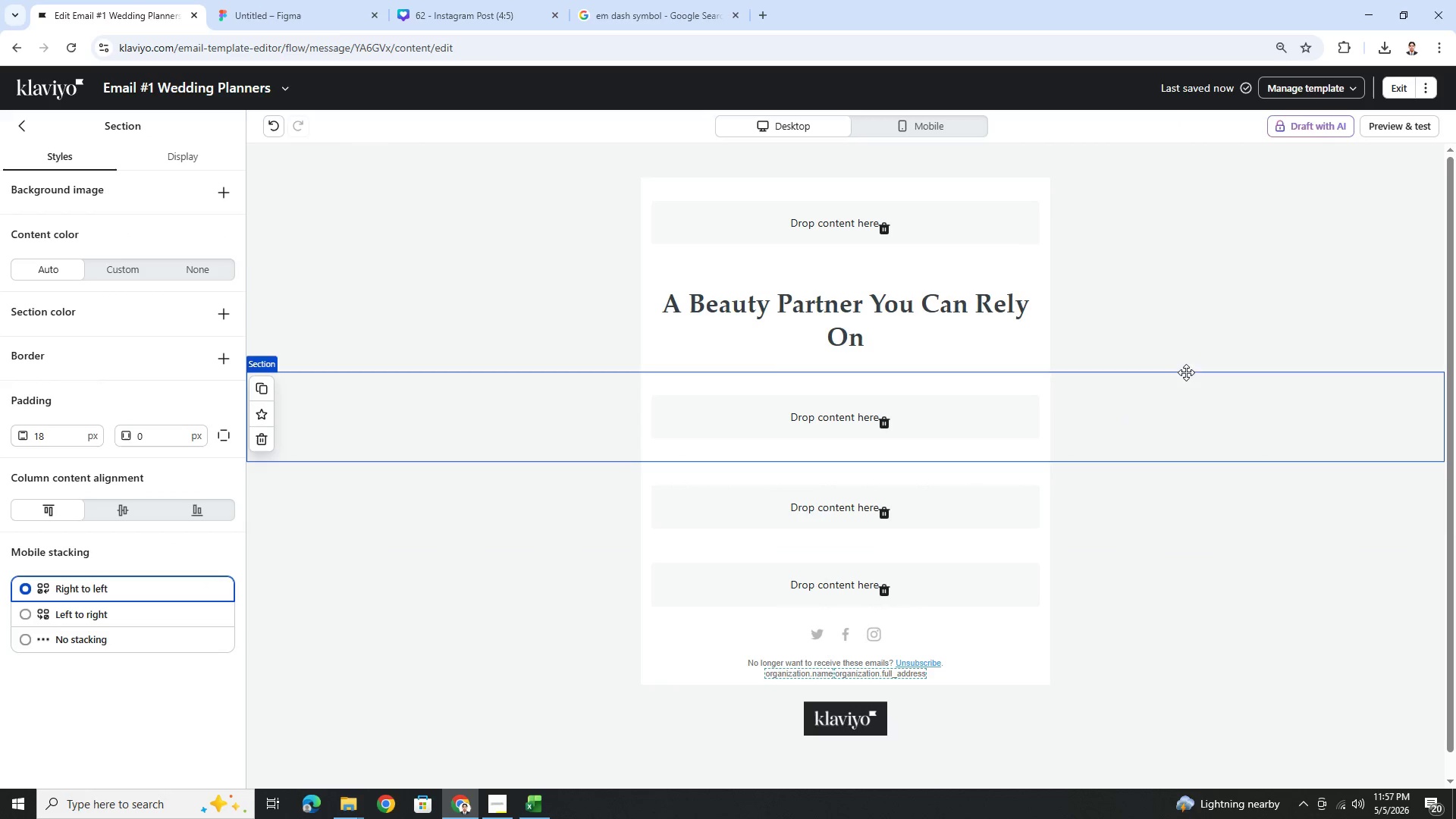 
left_click([1009, 327])
 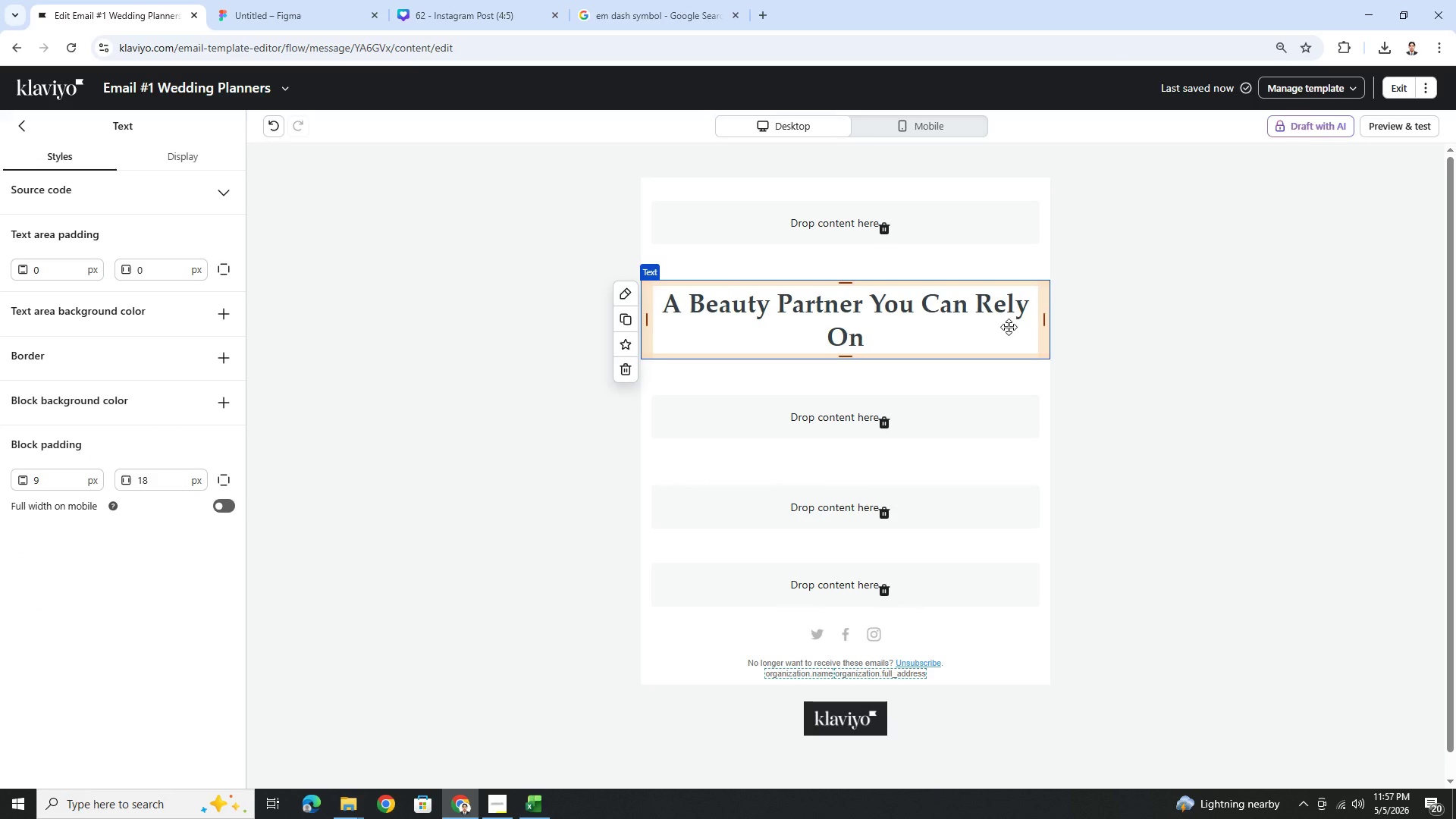 
double_click([1009, 327])
 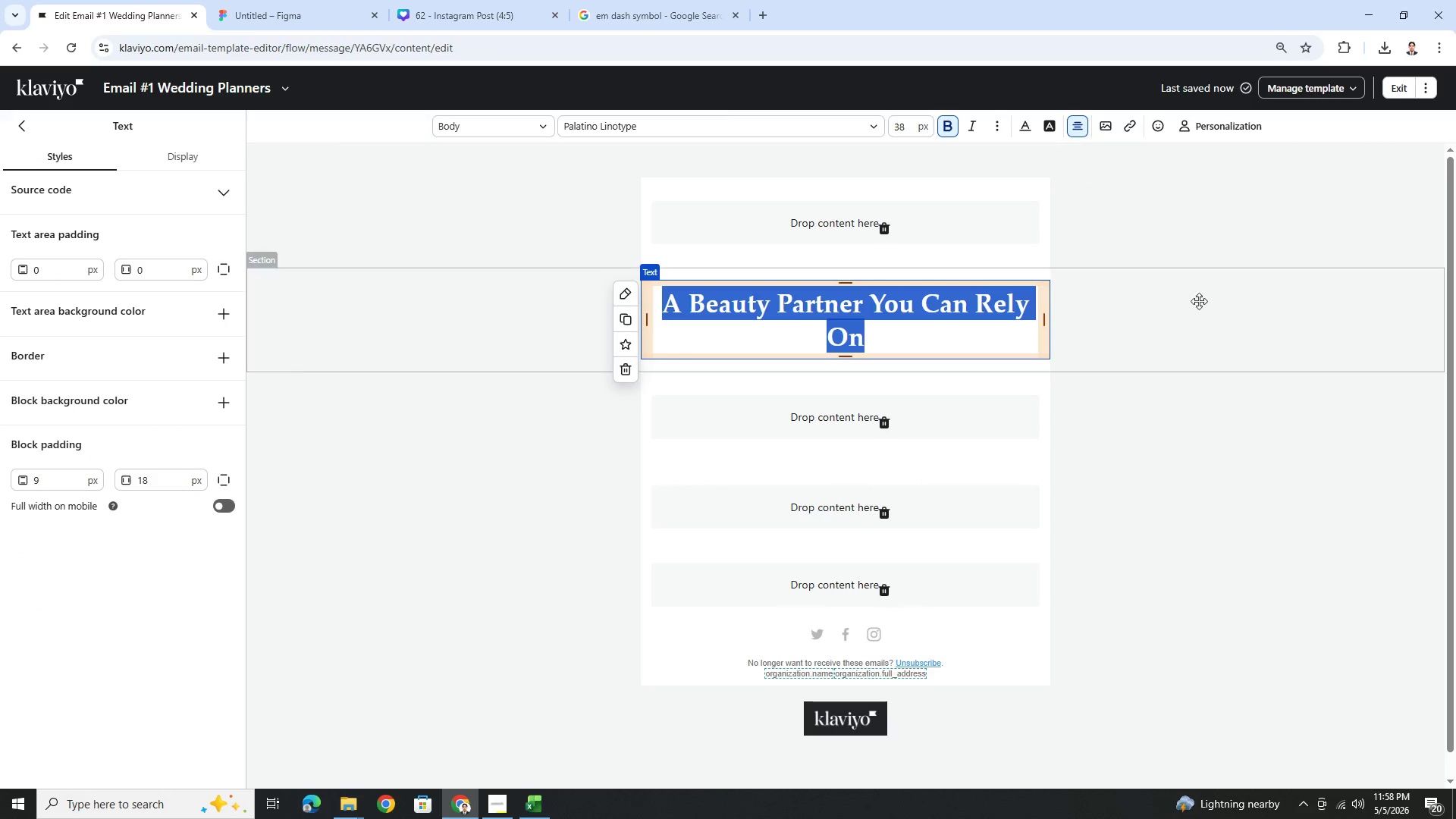 
double_click([1197, 475])
 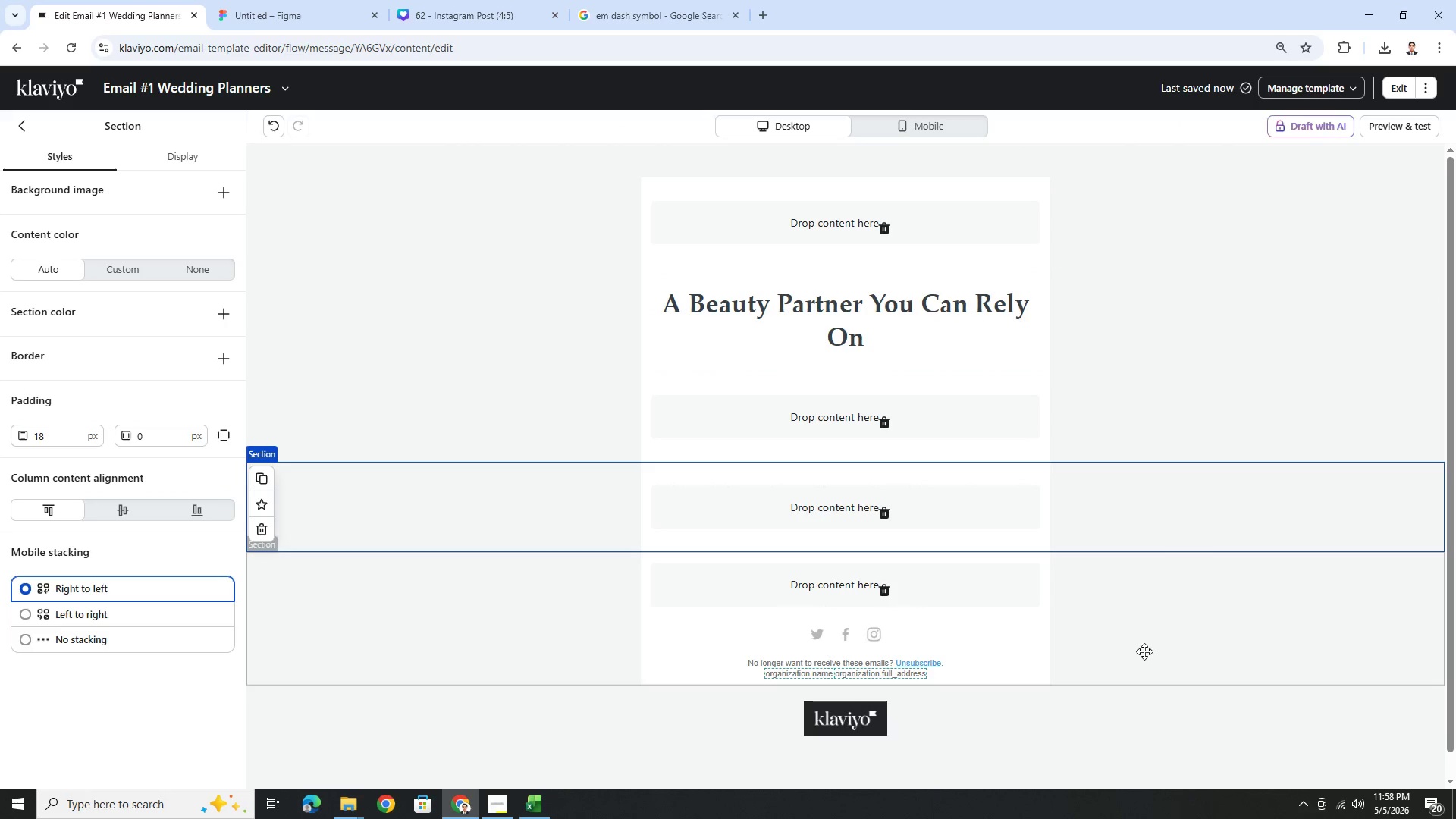 
left_click([530, 284])
 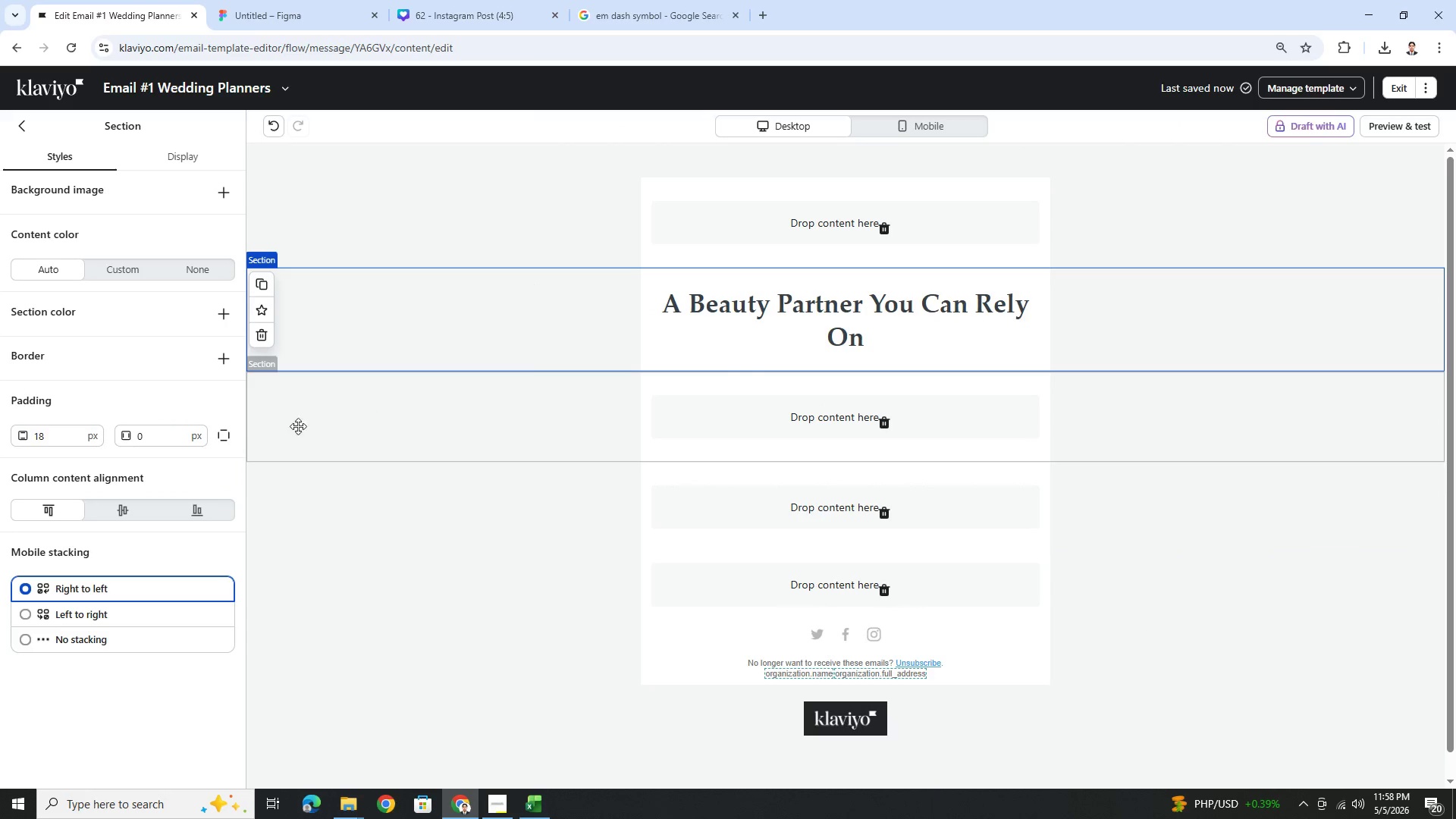 
double_click([155, 441])
 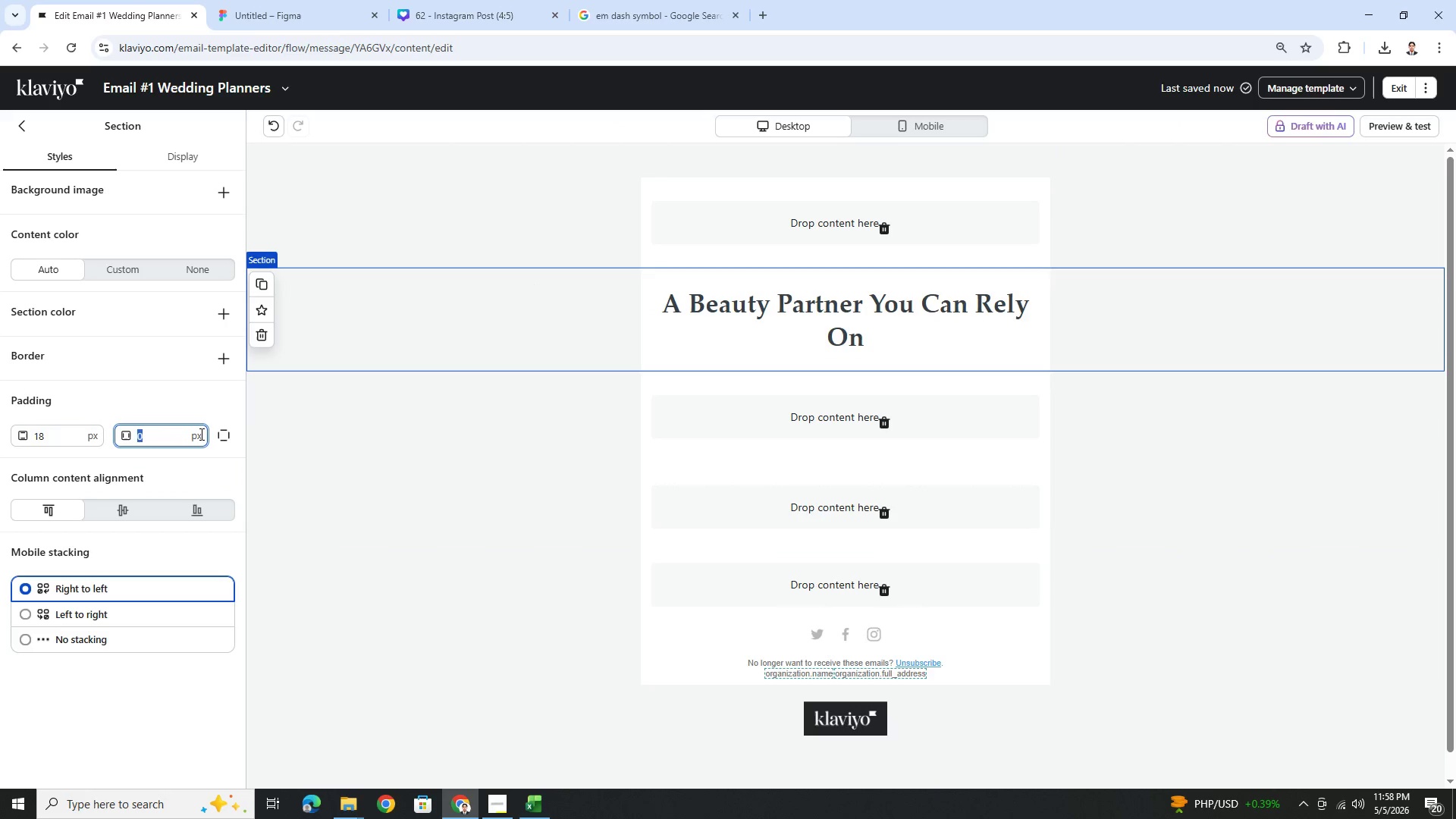 
key(Numpad1)
 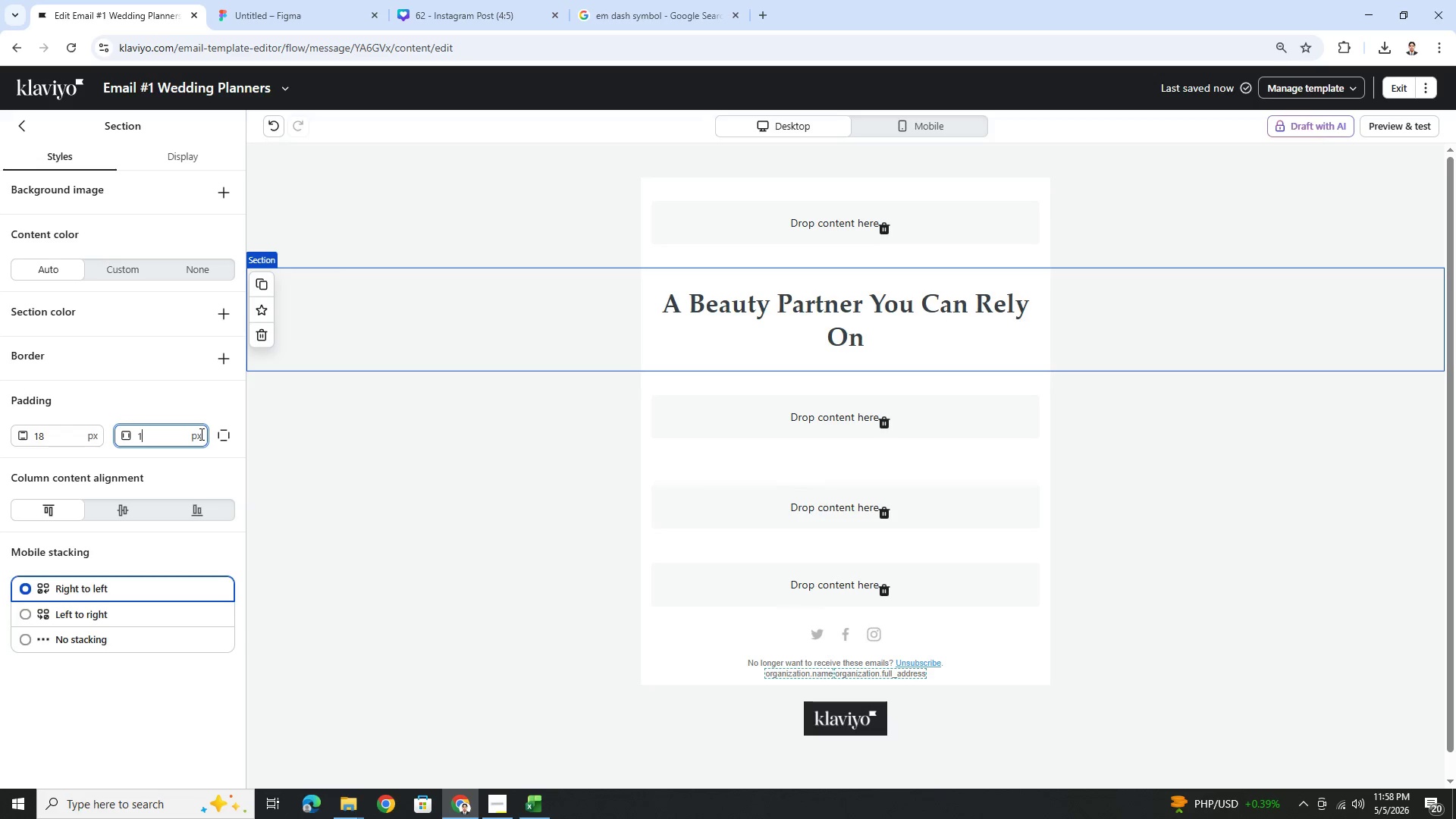 
key(Numpad8)
 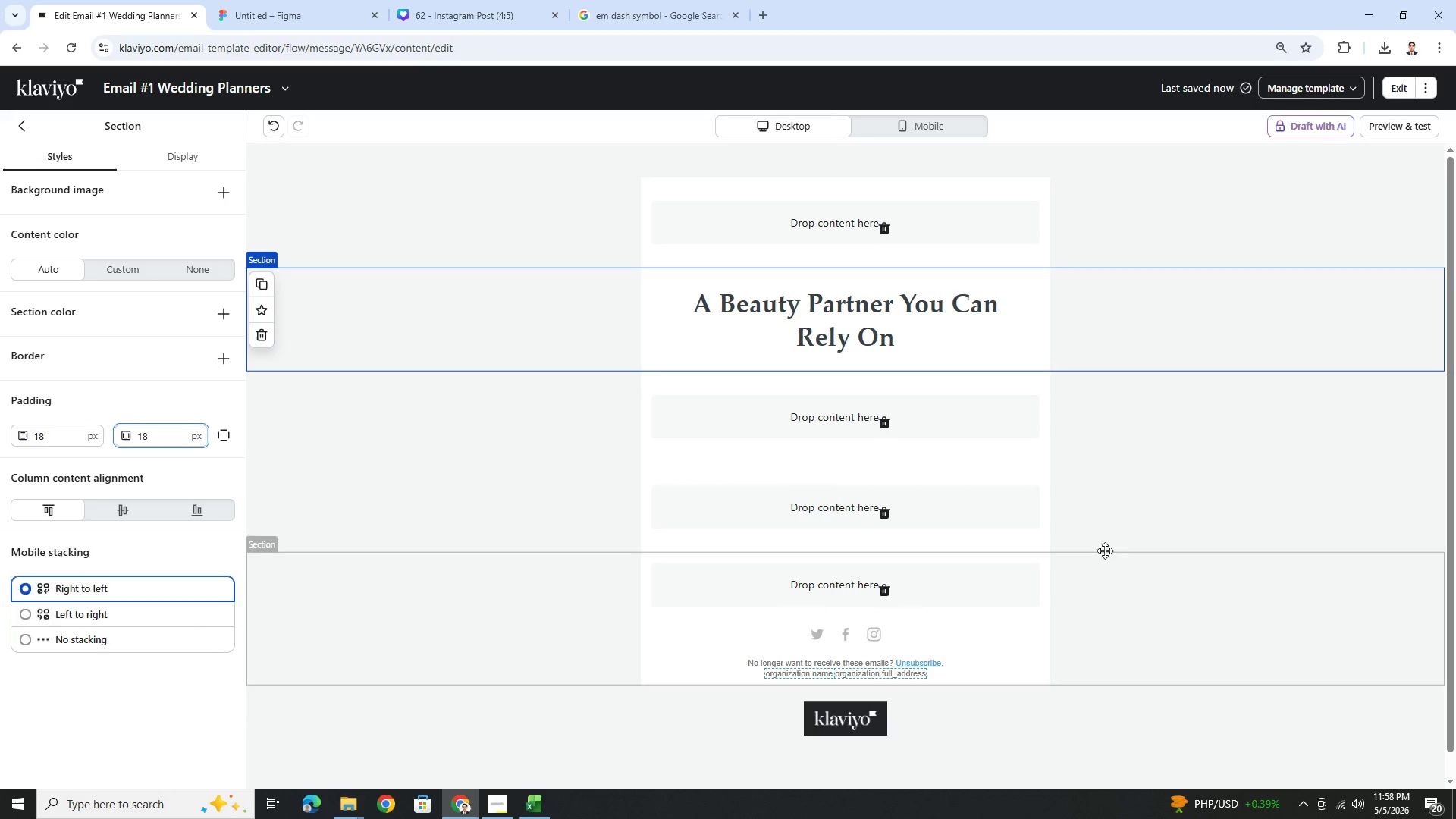 
left_click([1111, 425])
 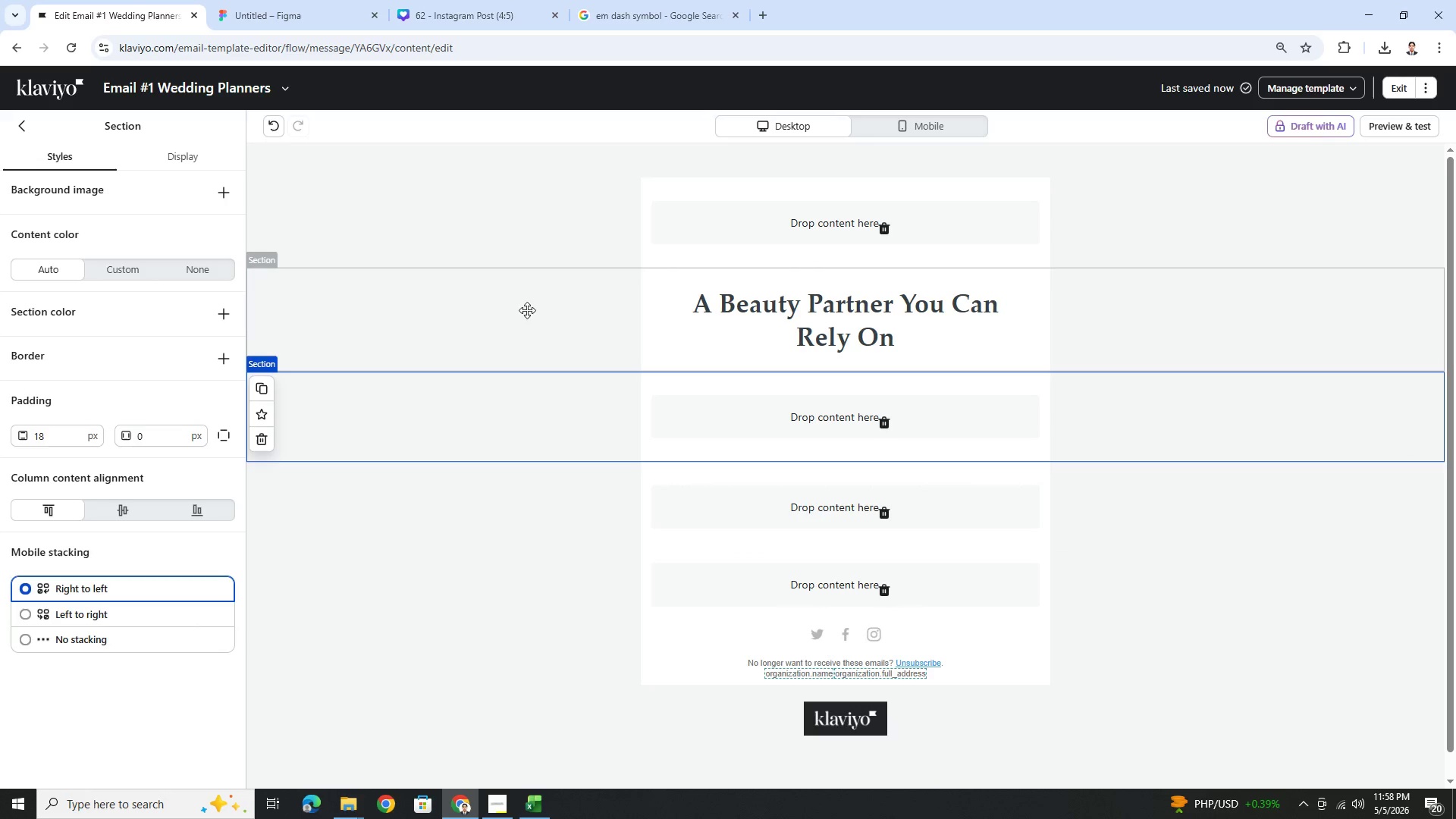 
double_click([547, 435])
 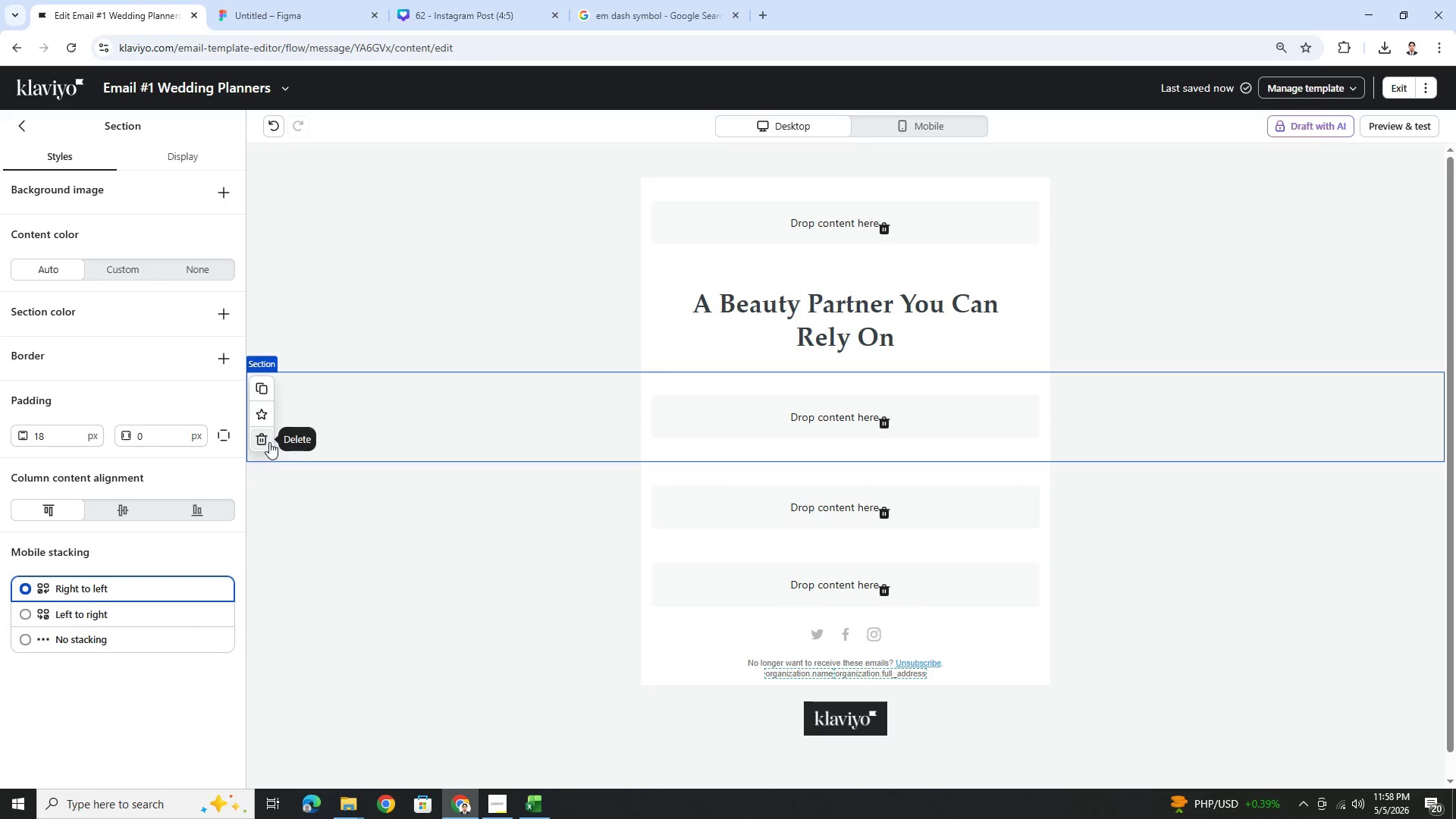 
left_click([269, 442])
 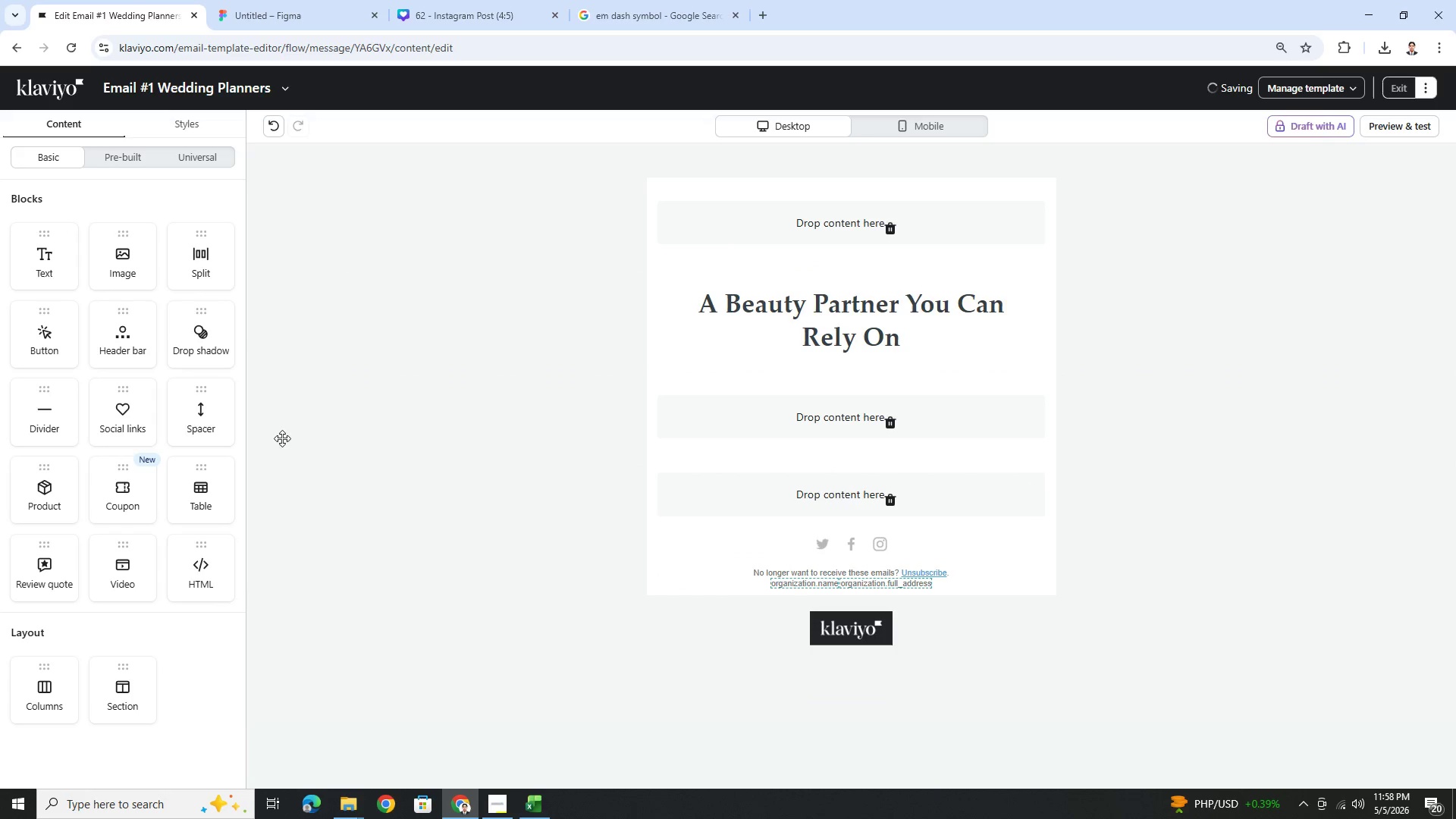 
left_click([474, 410])
 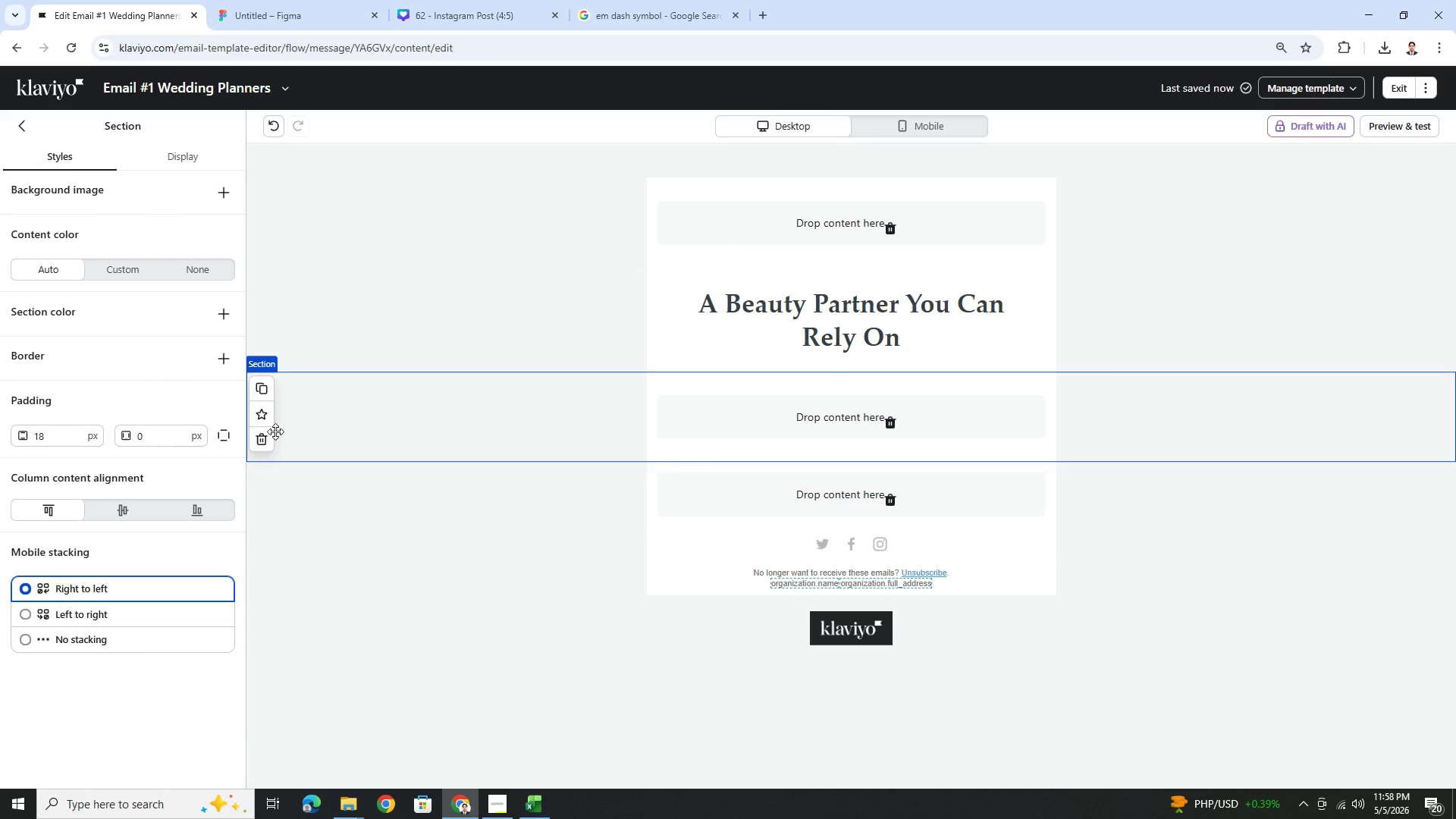 
left_click([259, 435])
 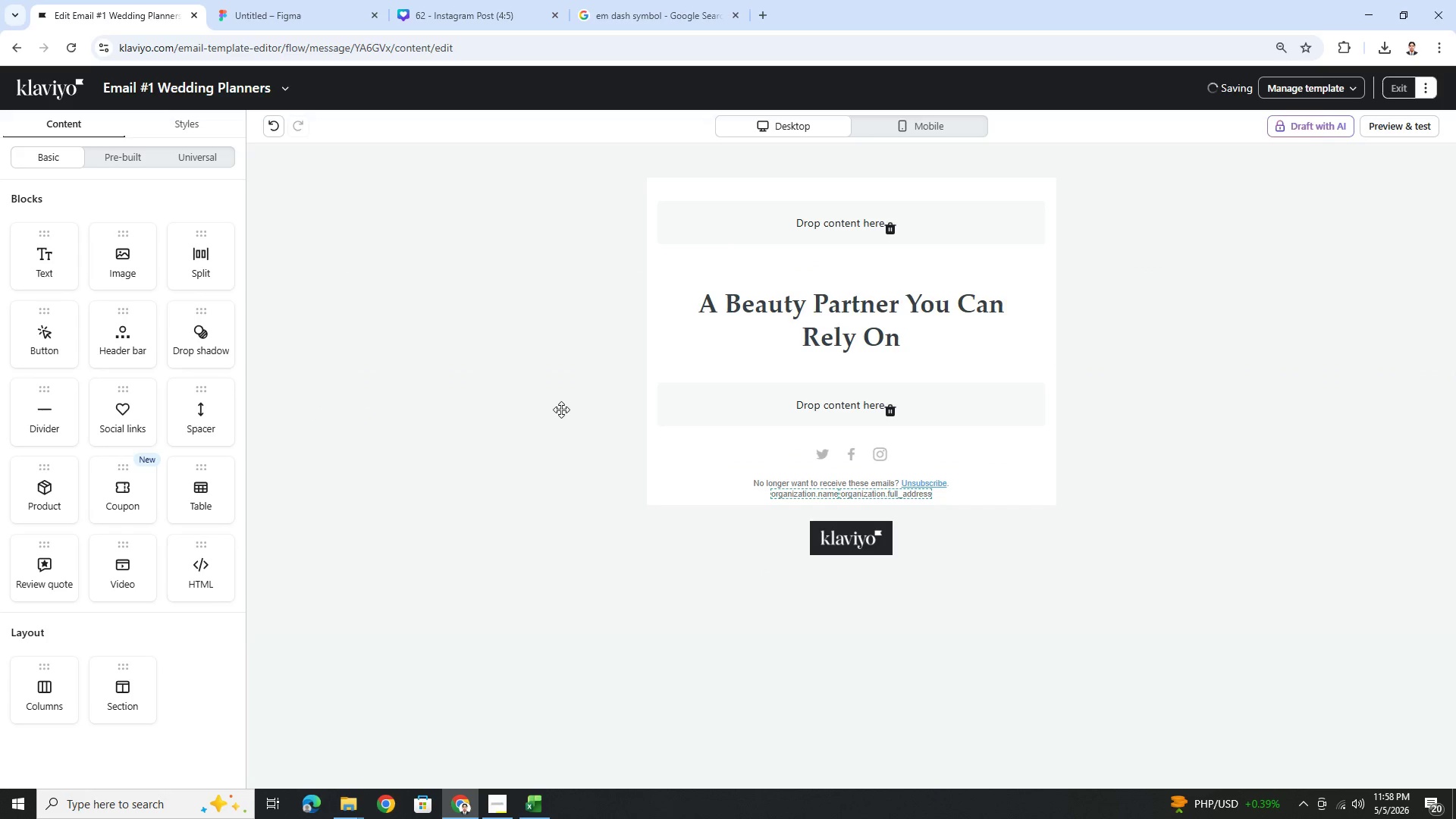 
left_click([550, 405])
 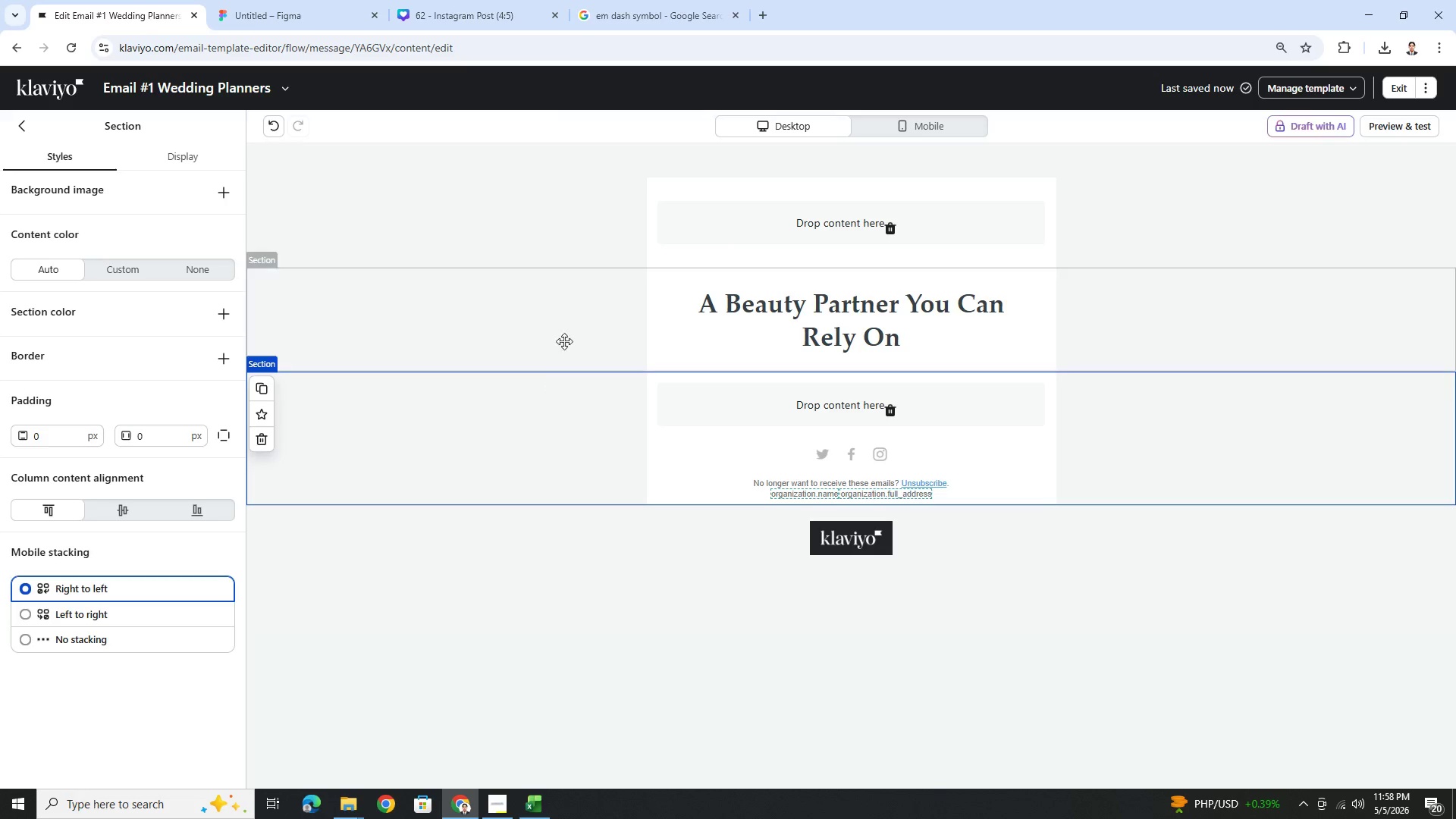 
left_click([586, 288])
 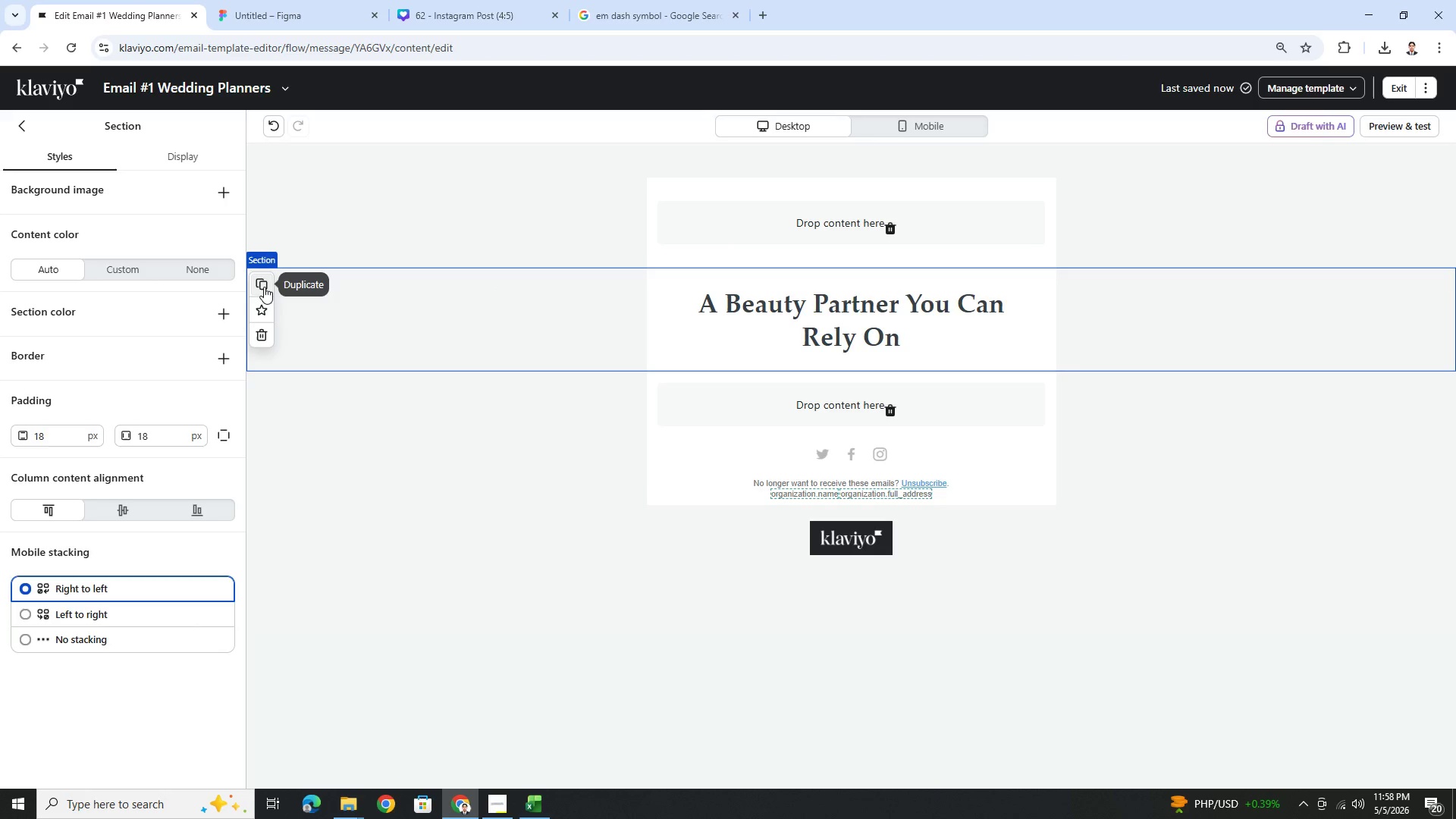 
left_click([264, 287])
 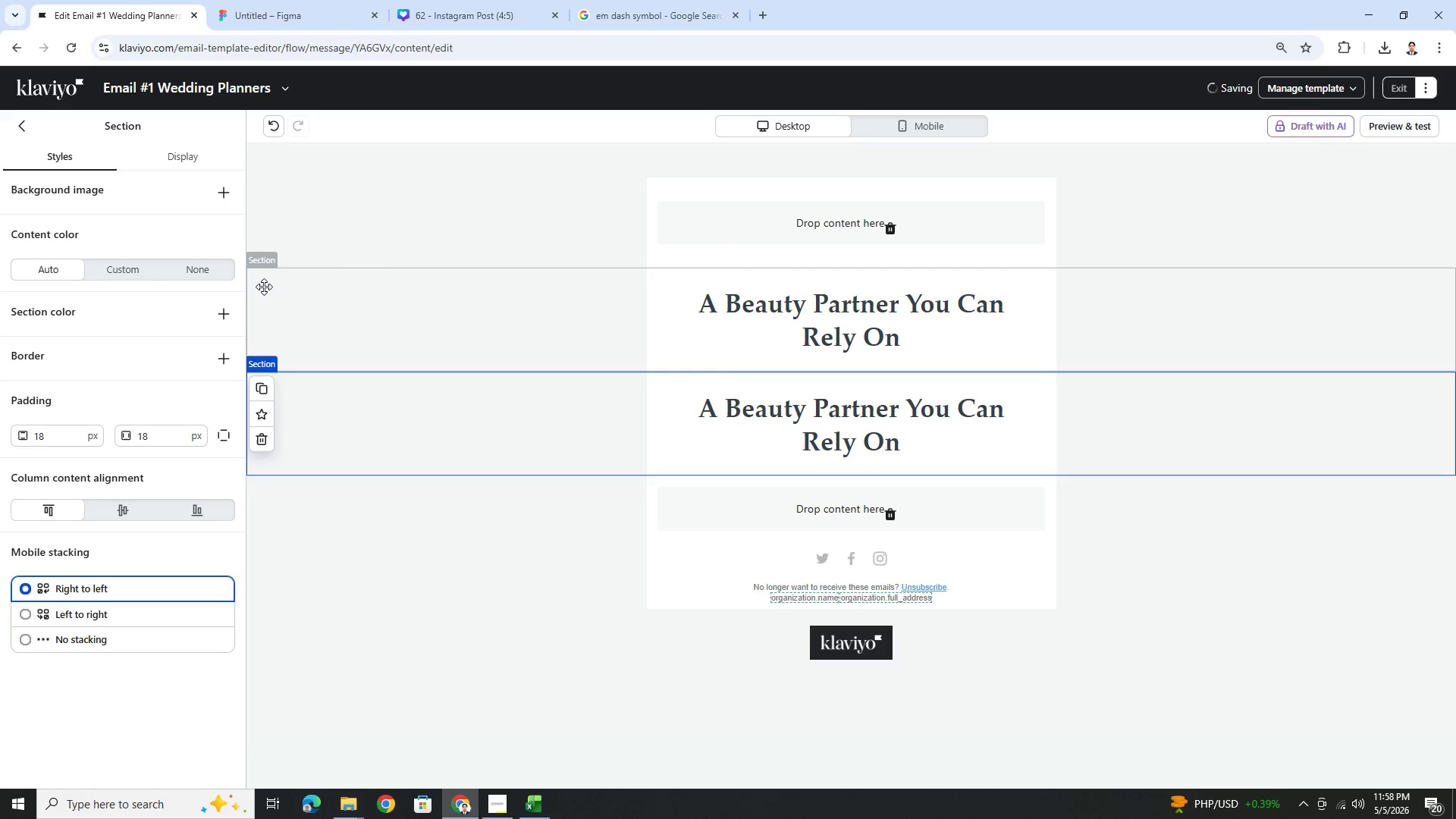 
left_click([264, 287])
 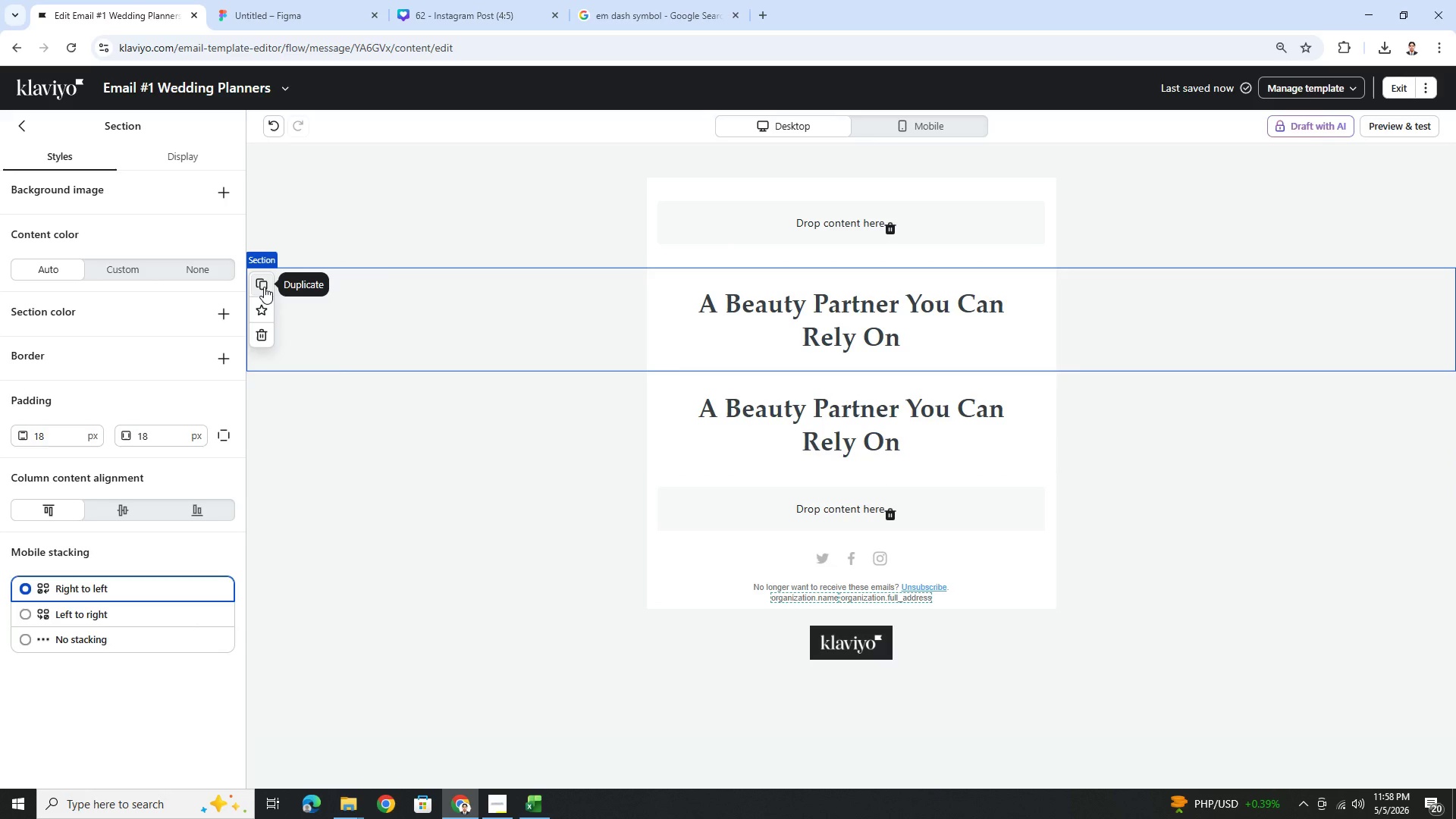 
left_click([264, 287])
 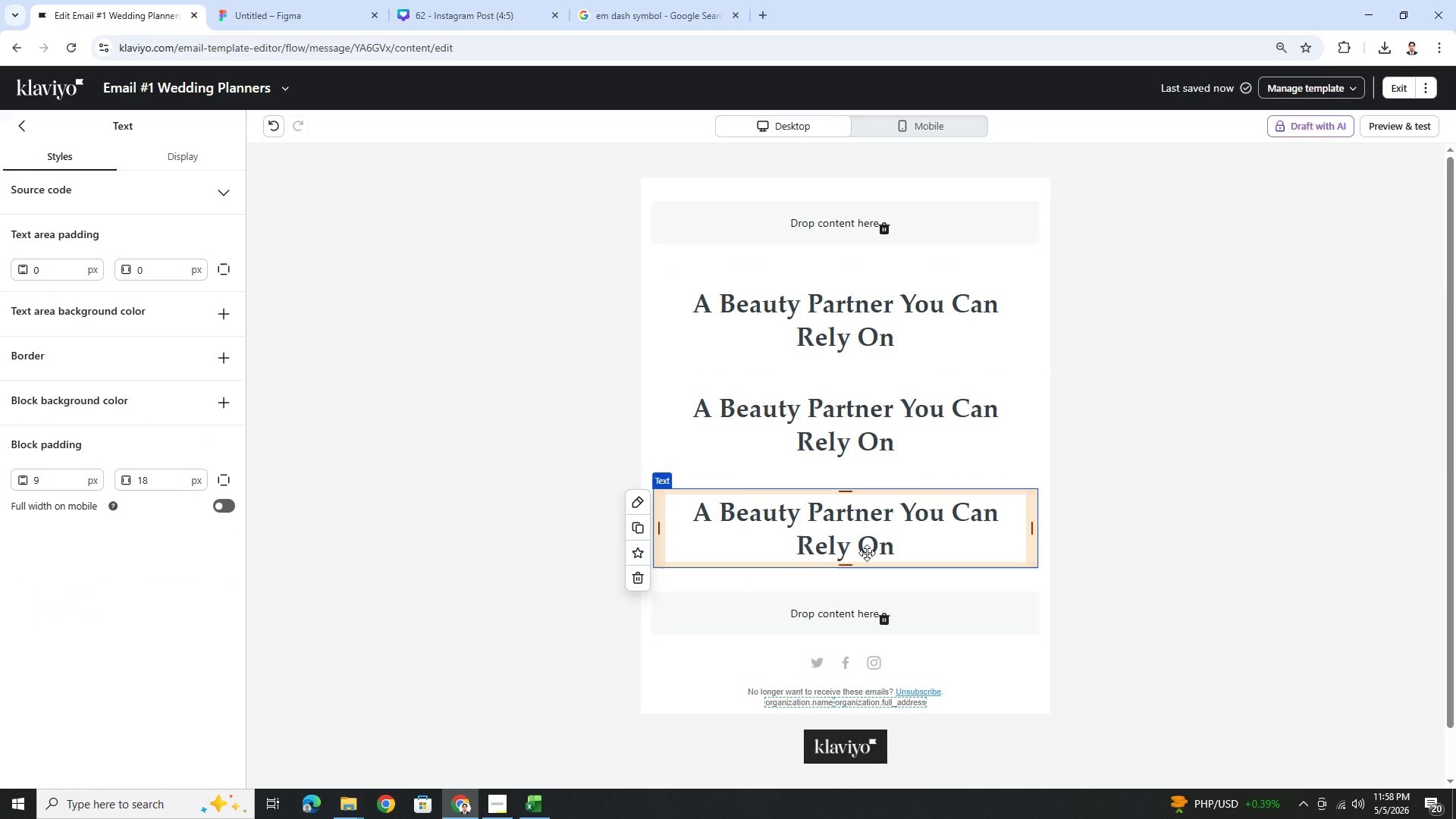 
left_click([635, 575])
 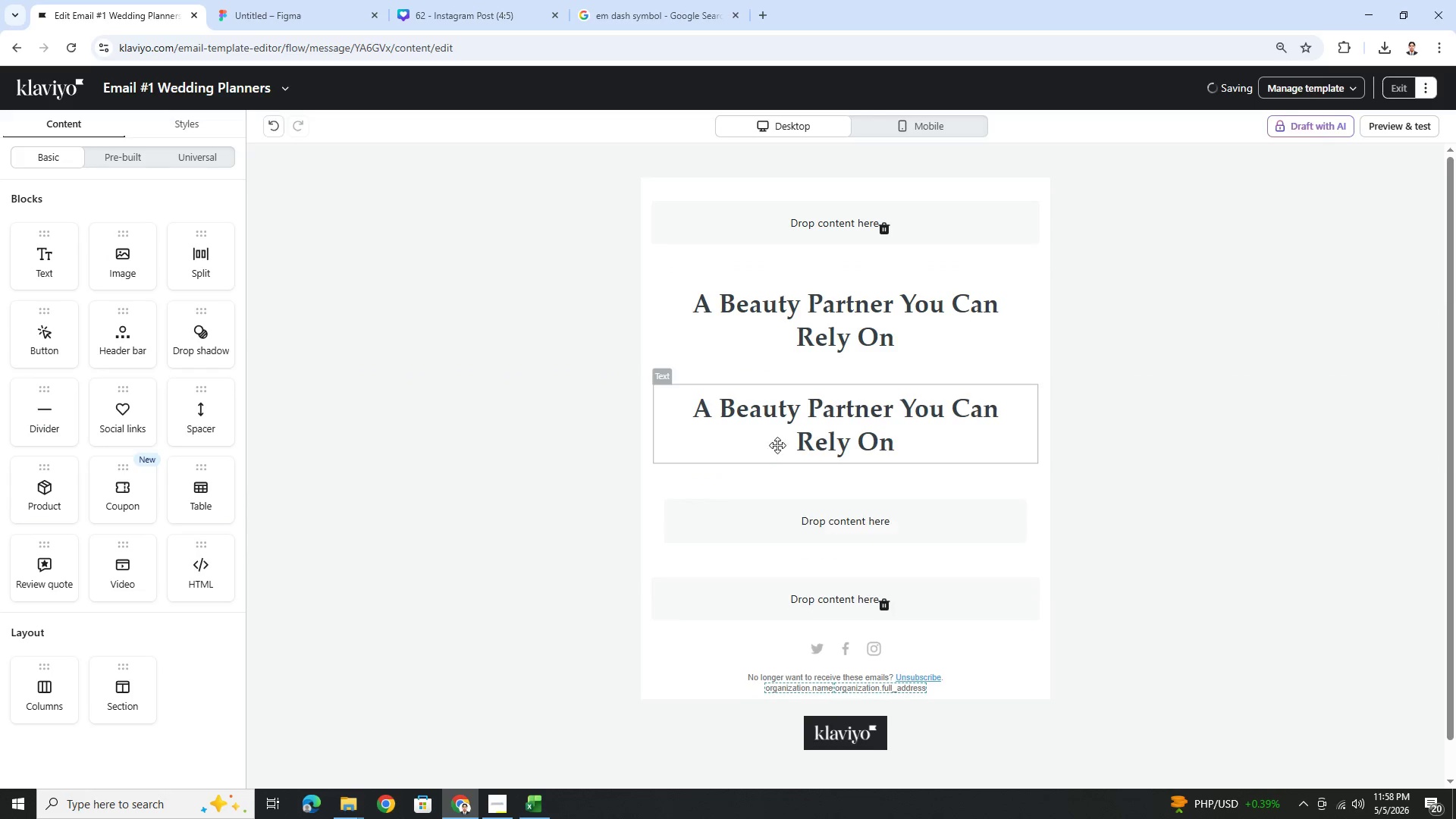 
left_click([795, 425])
 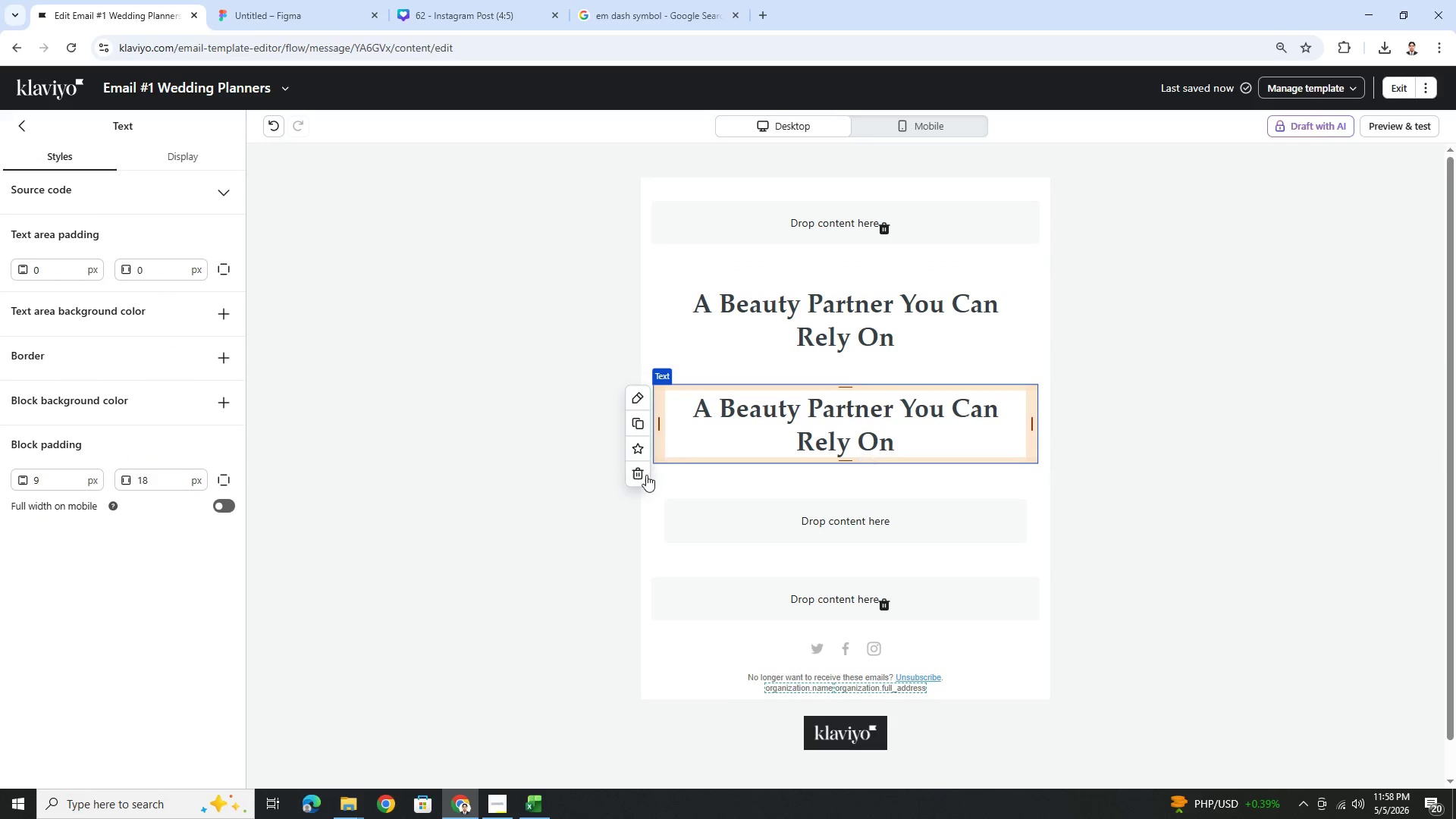 
left_click([645, 475])
 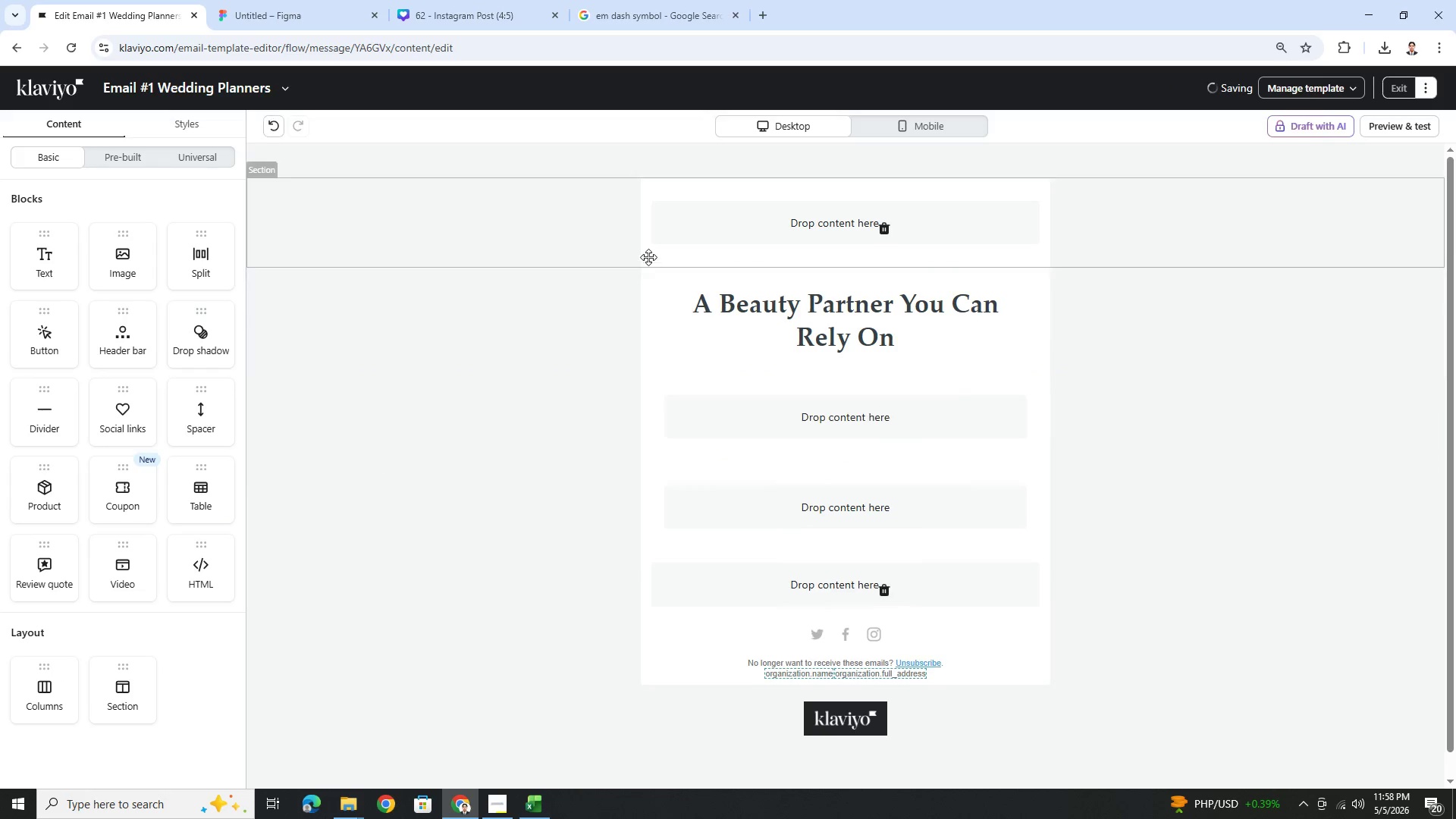 
left_click([499, 241])
 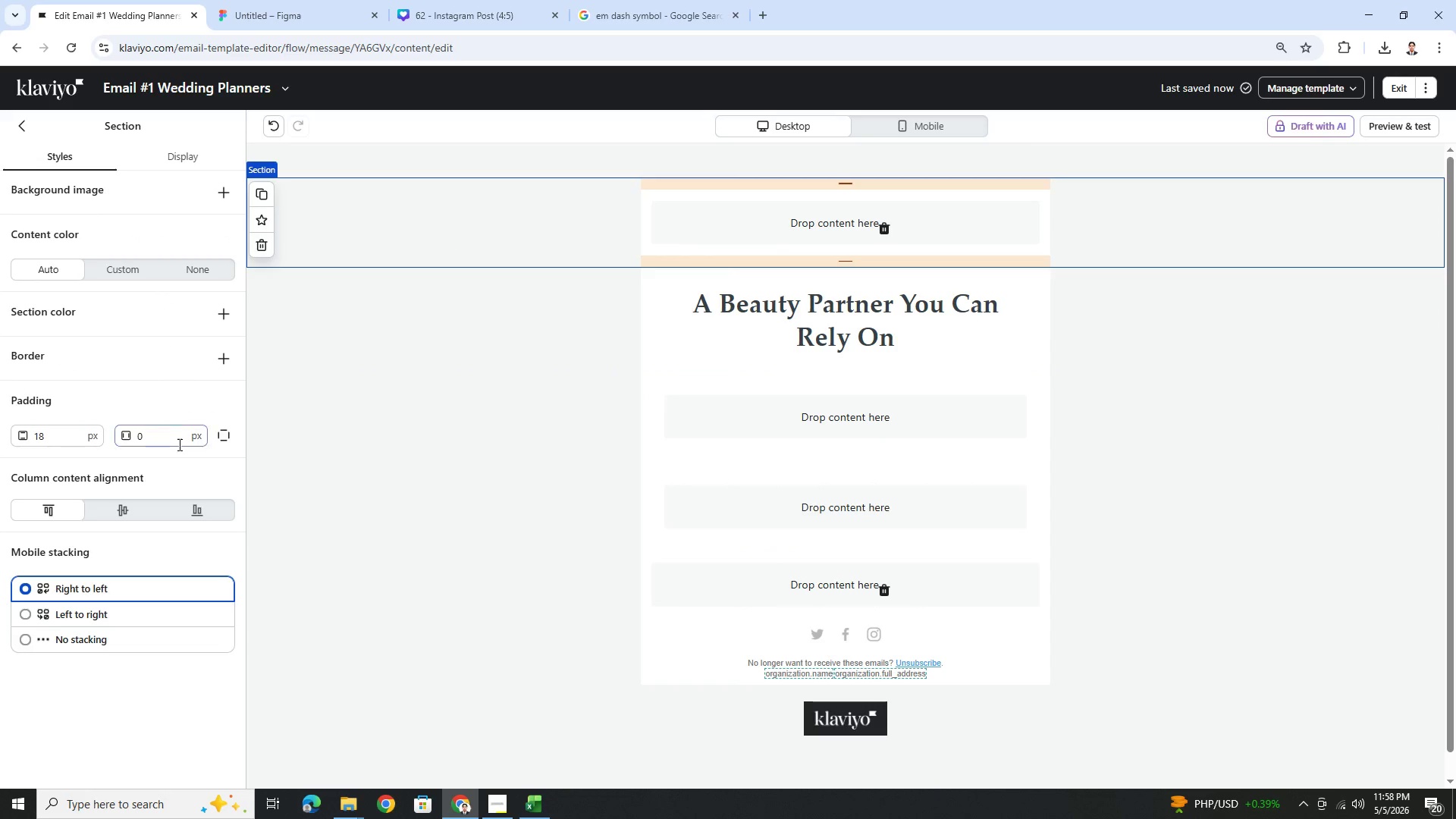 
double_click([177, 444])
 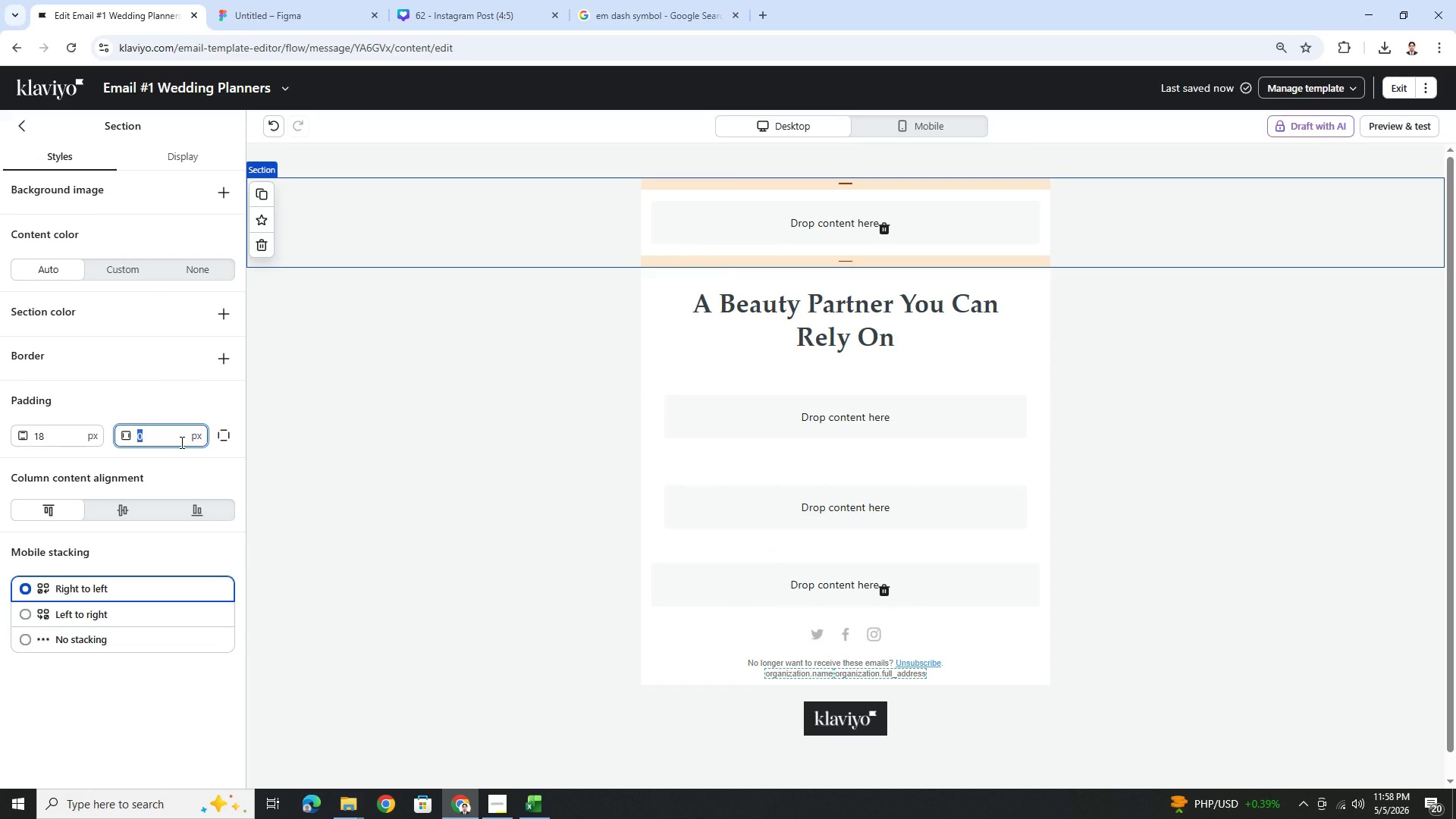 
key(Numpad1)
 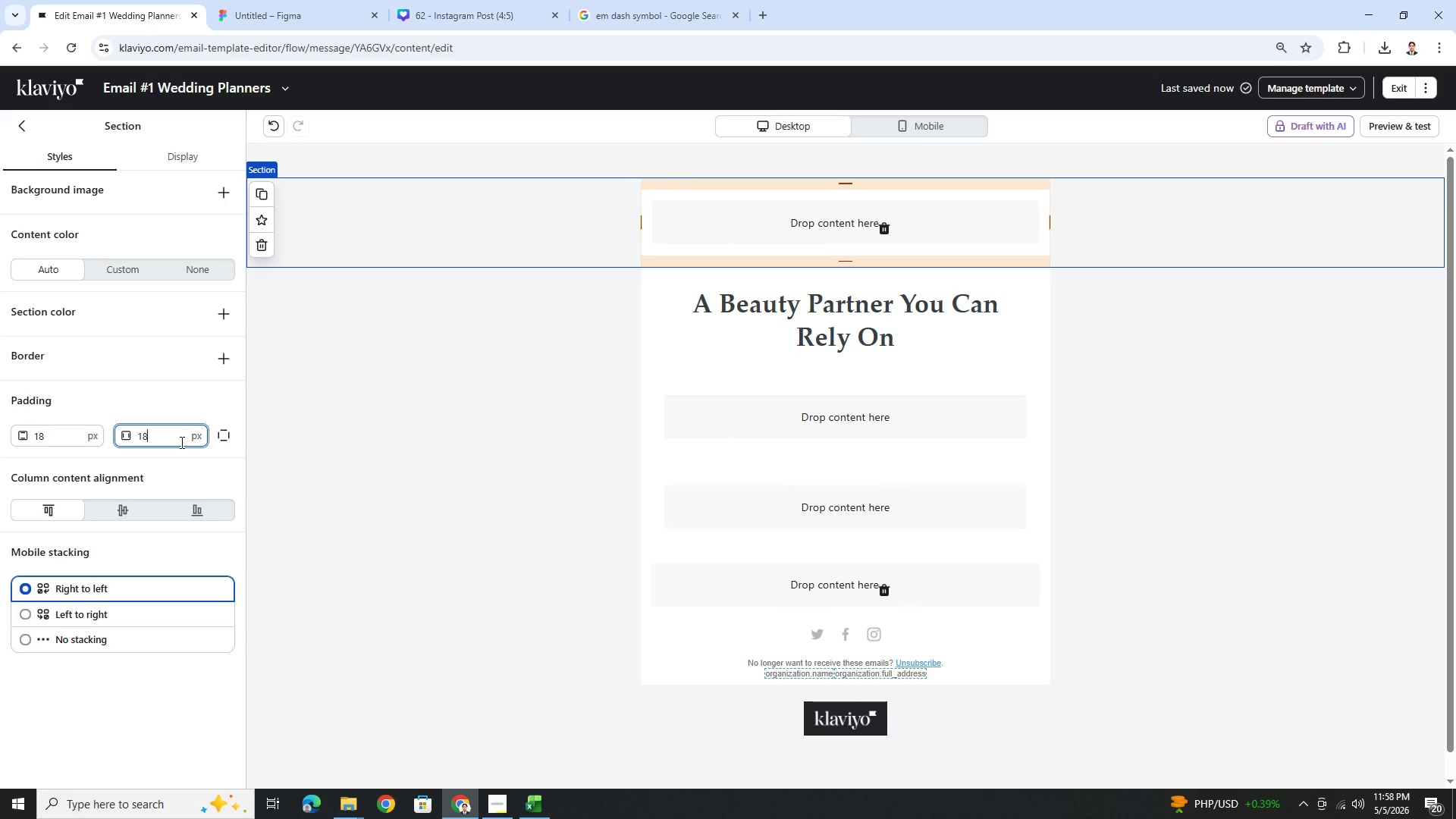 
key(Numpad8)
 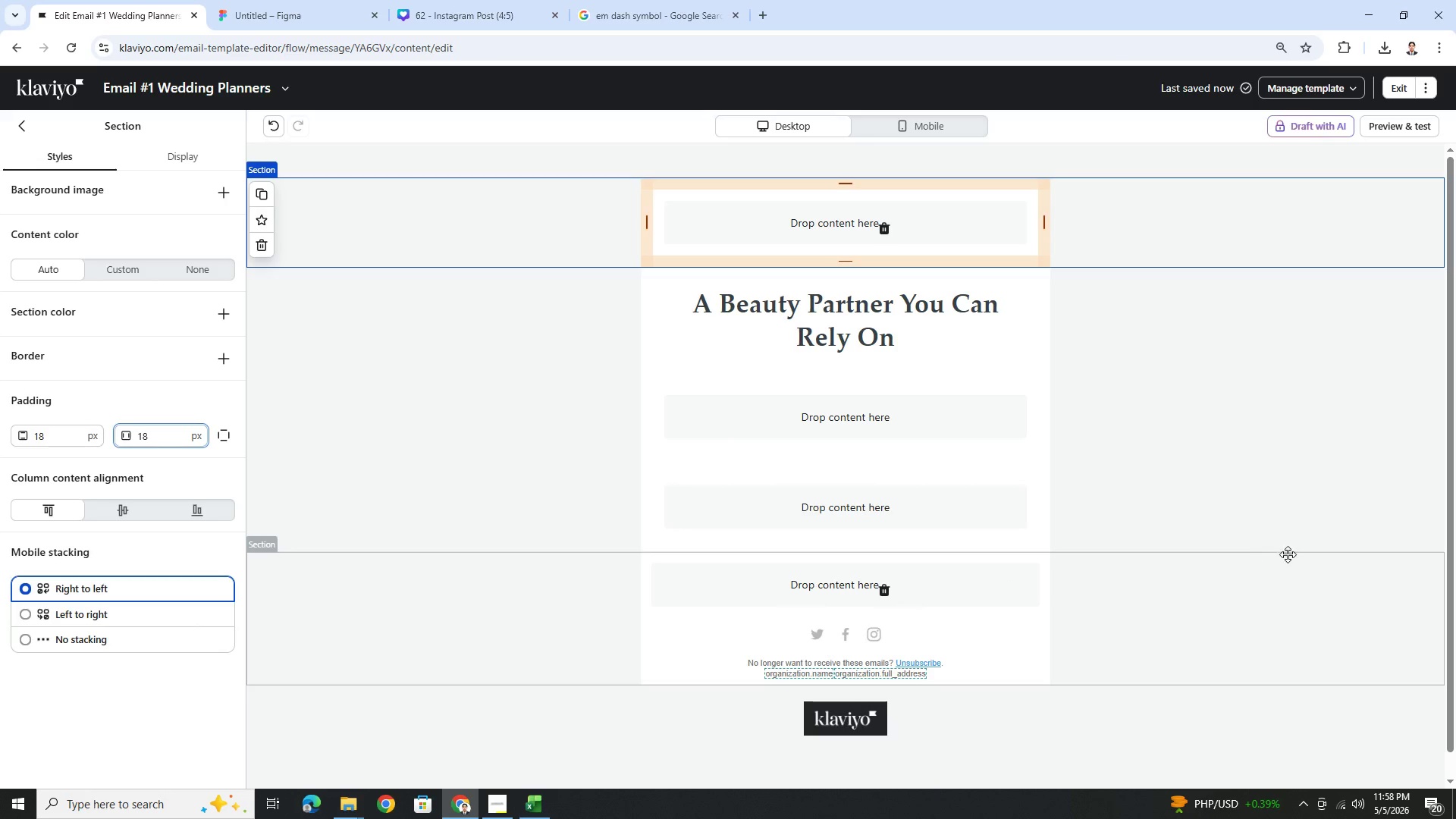 
left_click([1288, 554])
 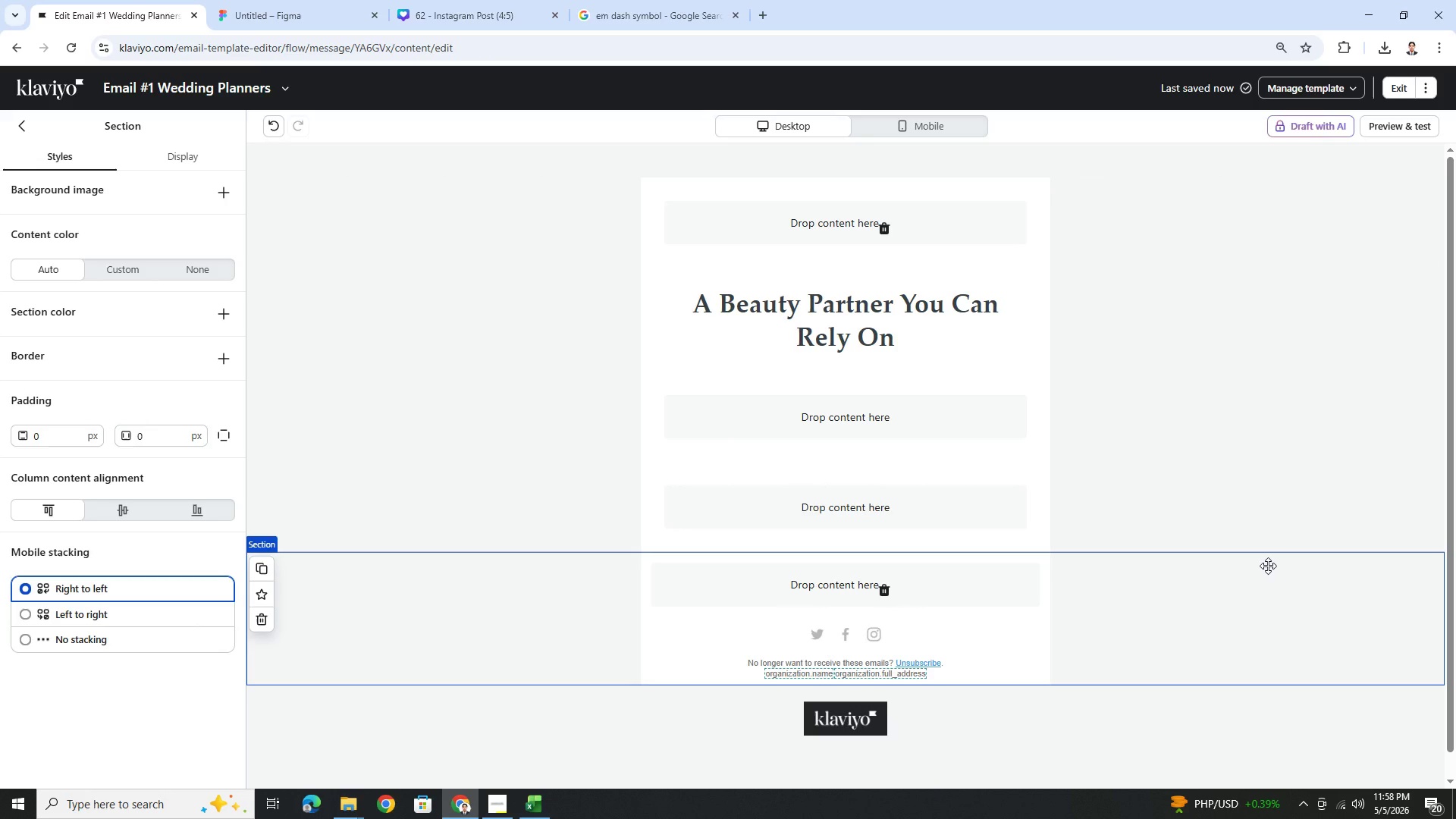 
wait(16.23)
 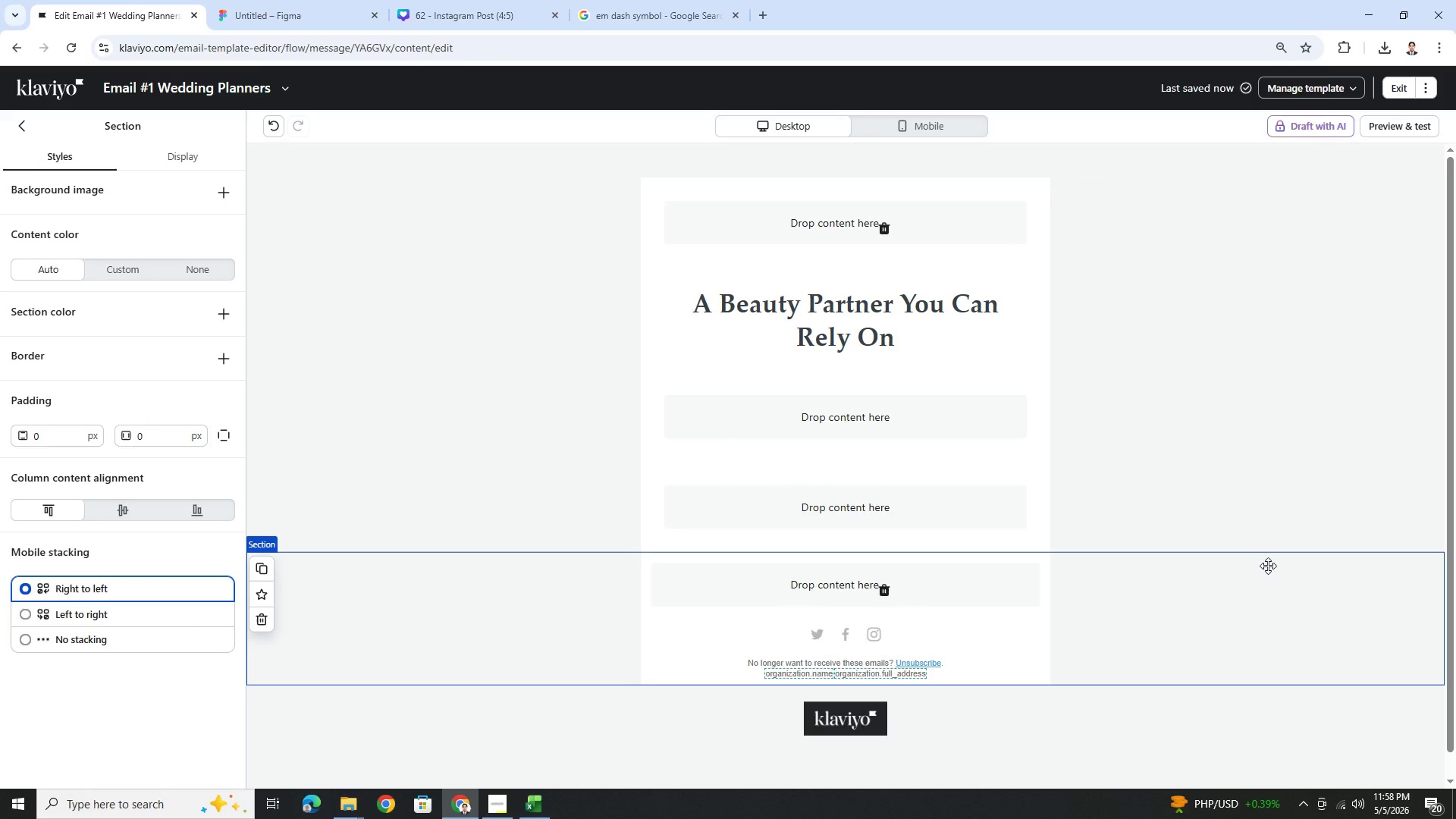 
left_click([17, 130])
 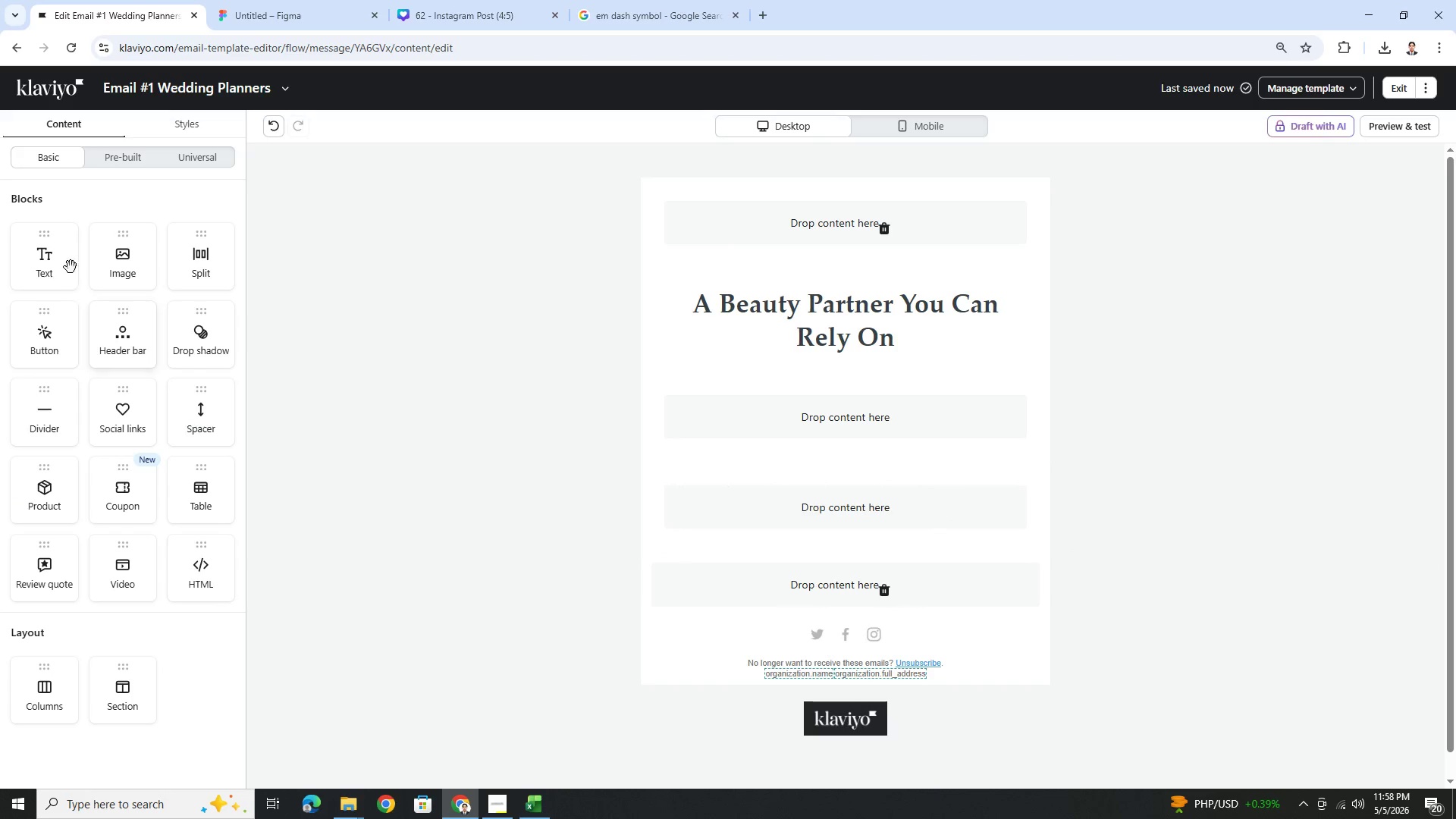 
left_click_drag(start_coordinate=[45, 255], to_coordinate=[900, 419])
 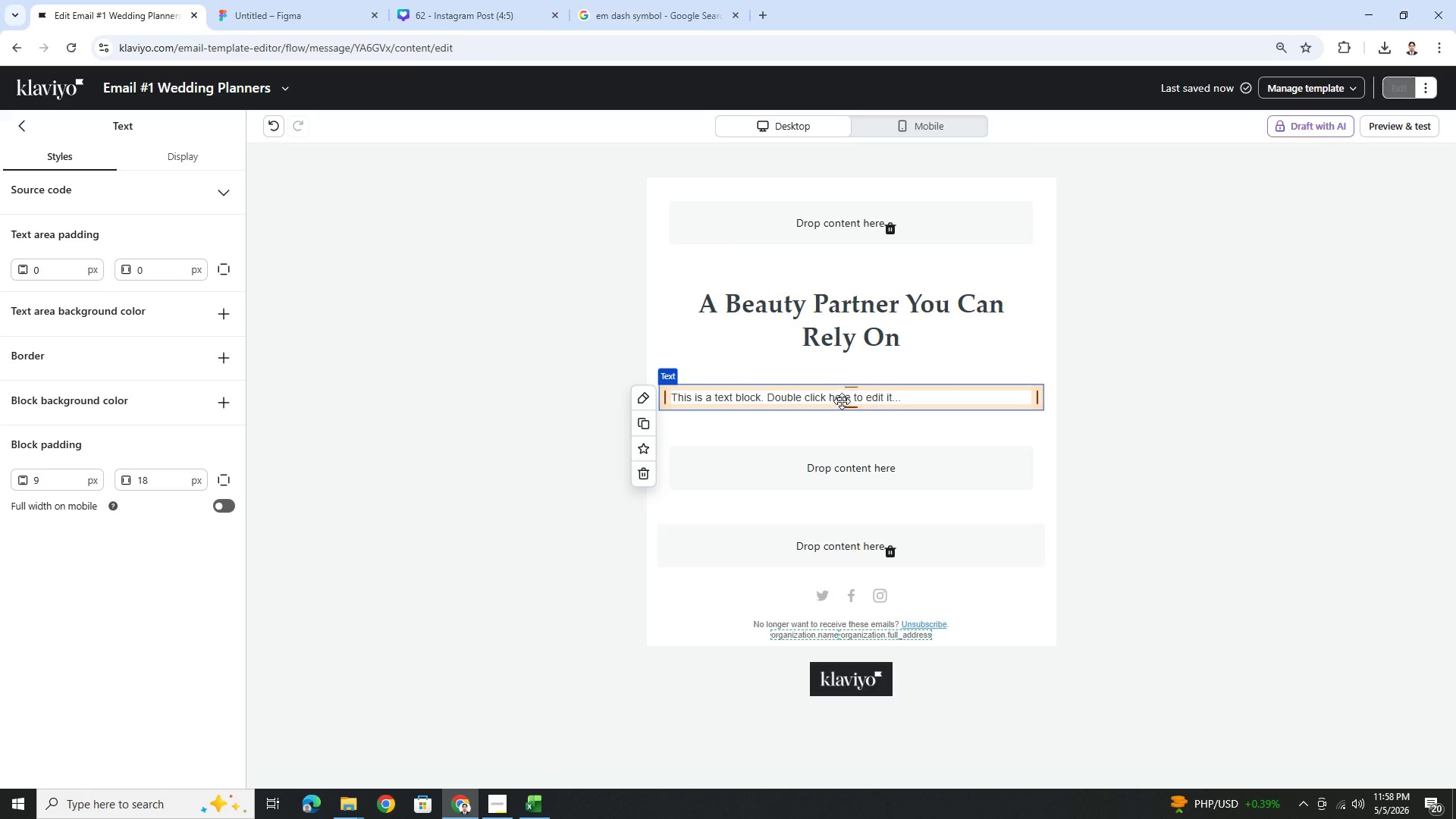 
double_click([841, 397])
 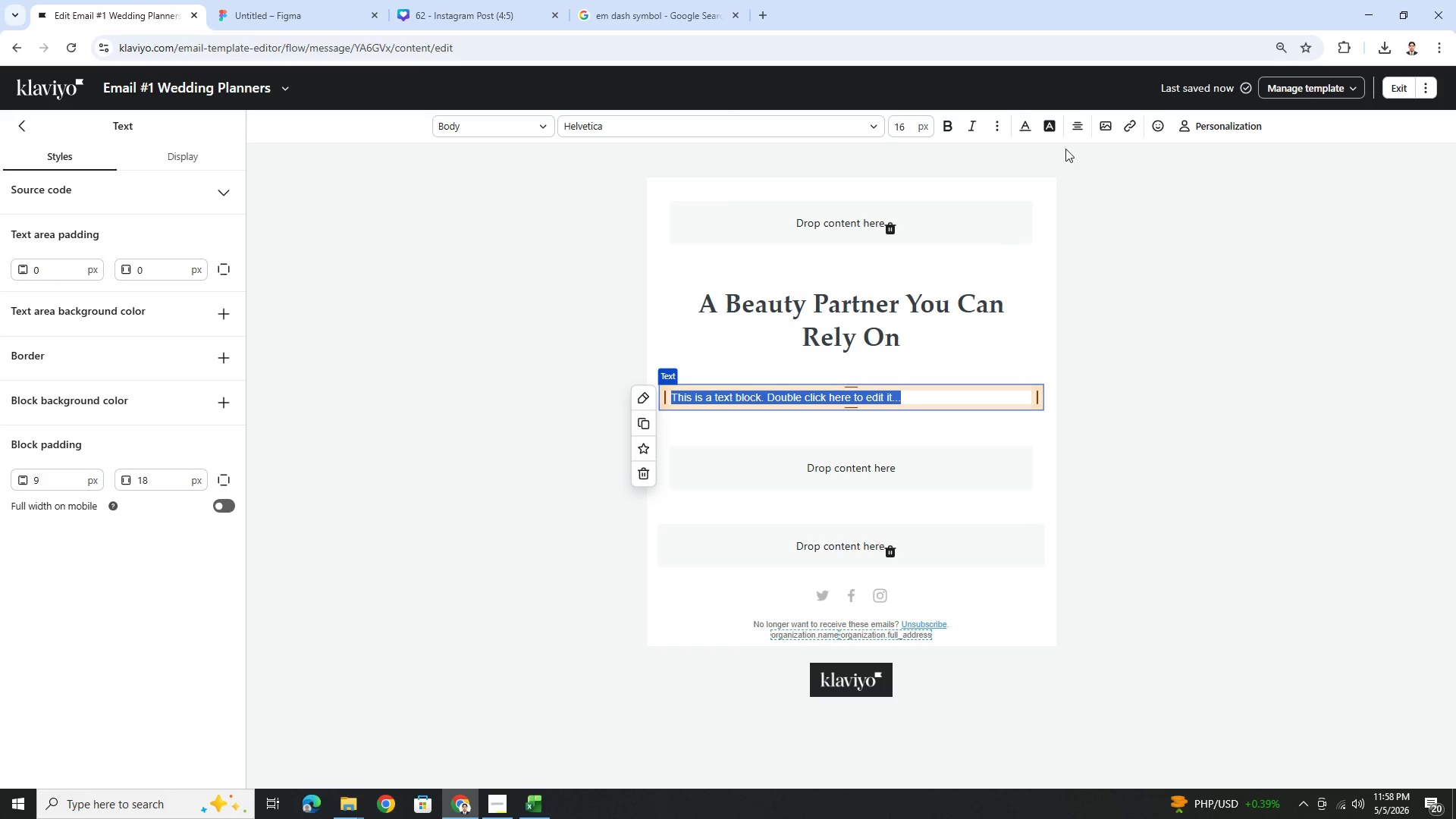 
left_click([1078, 124])
 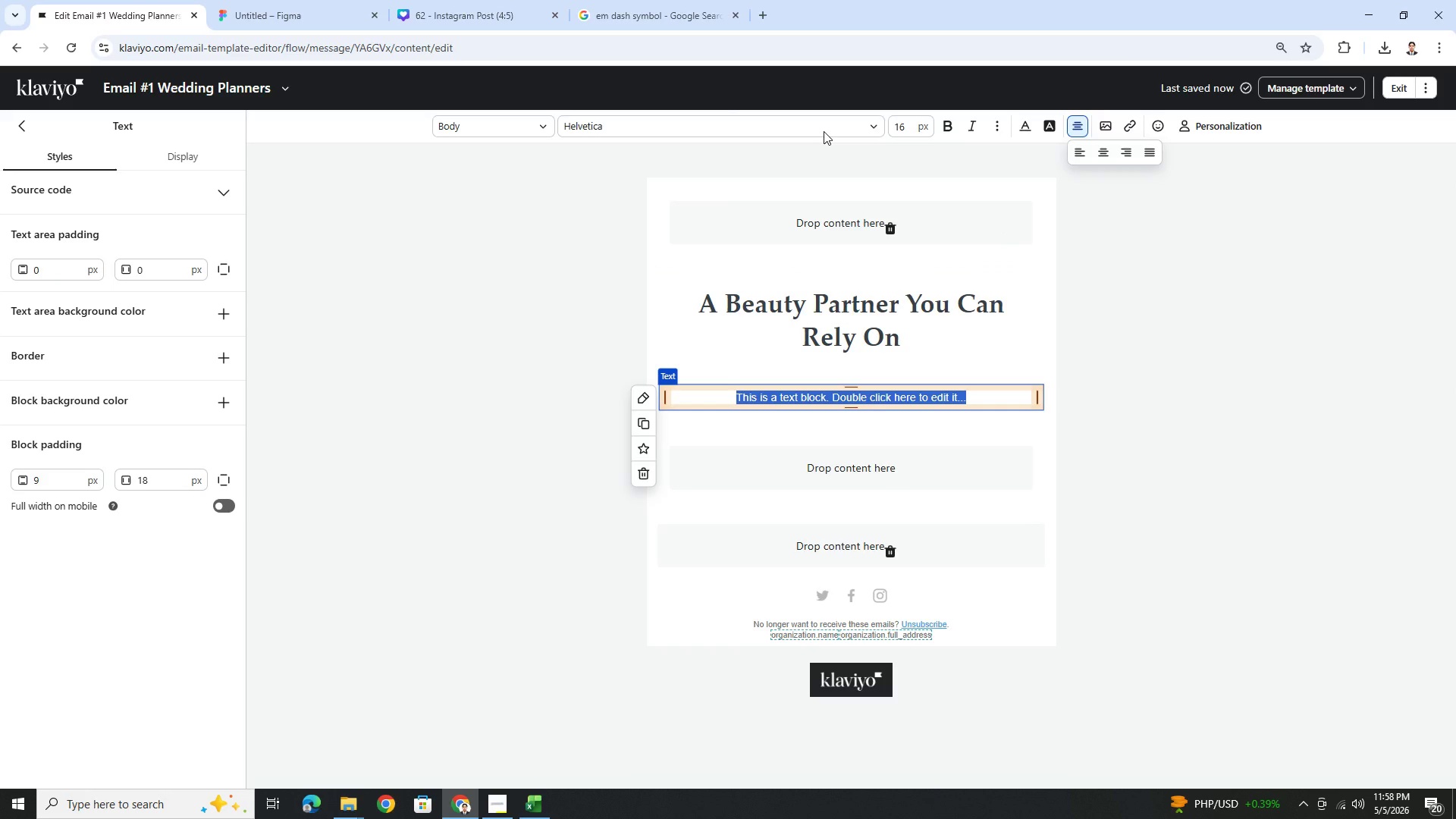 
left_click([824, 131])
 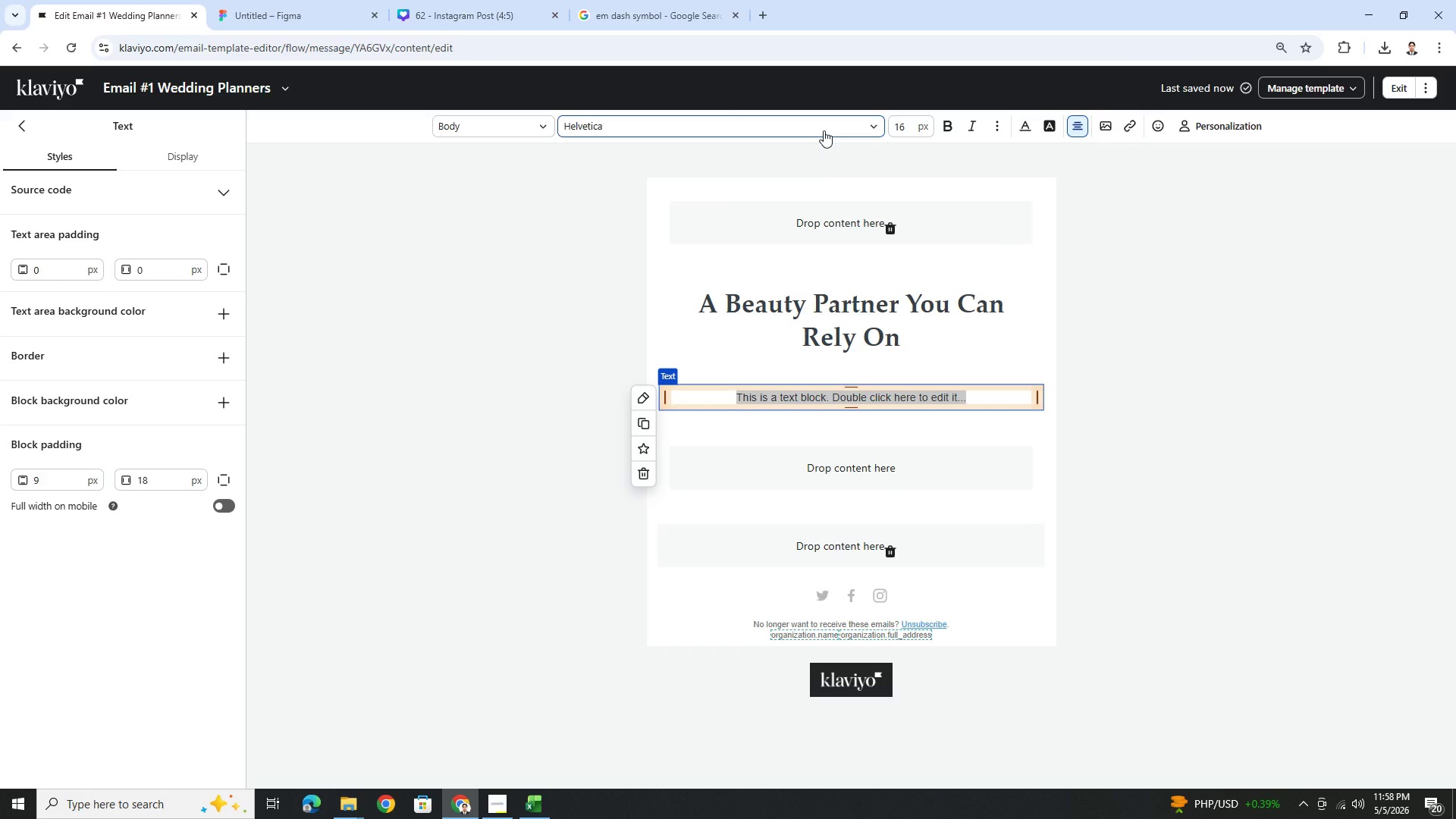 
left_click([824, 130])
 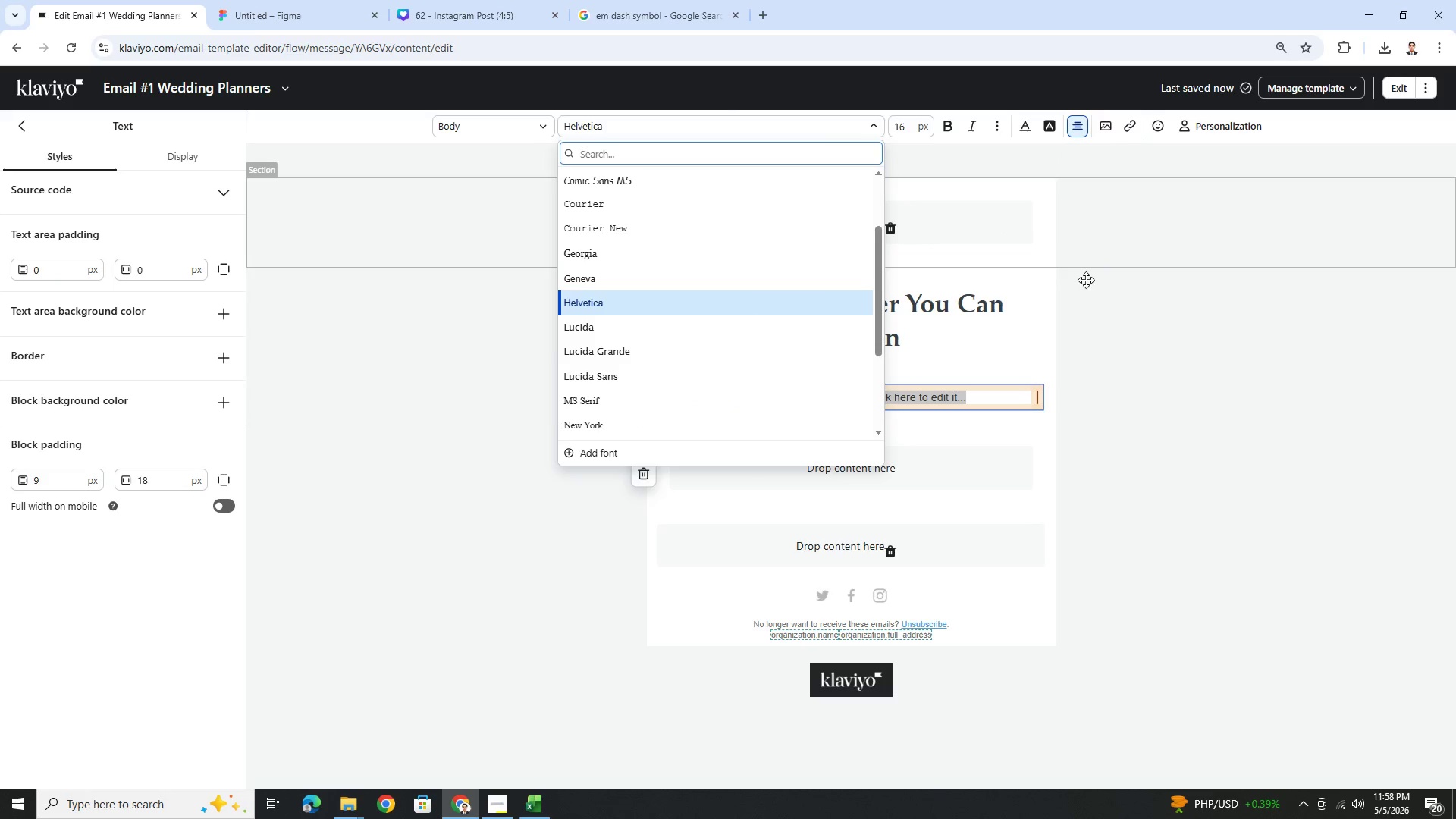 
left_click([1122, 453])
 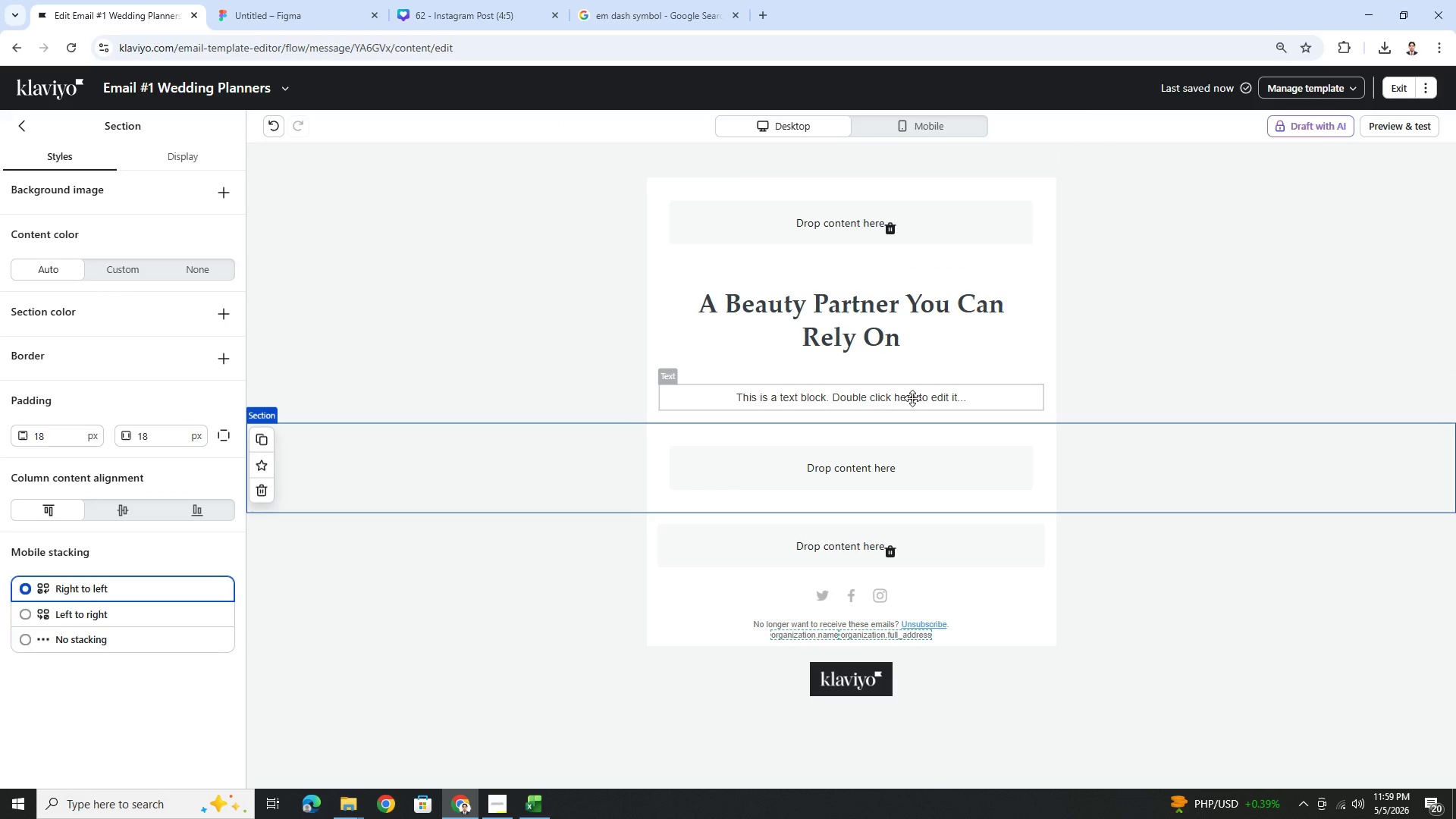 
double_click([913, 400])
 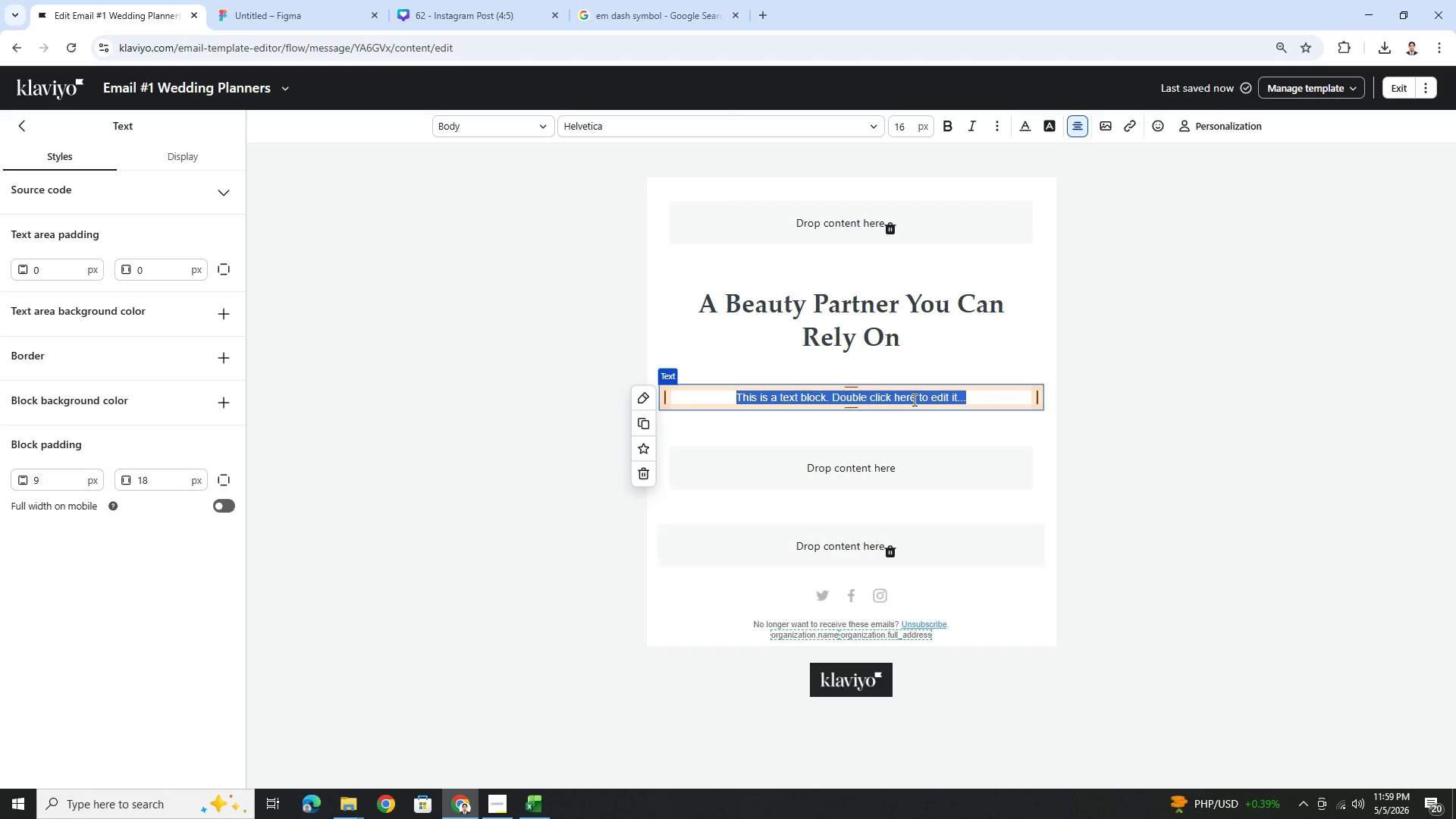 
type(Hi)
 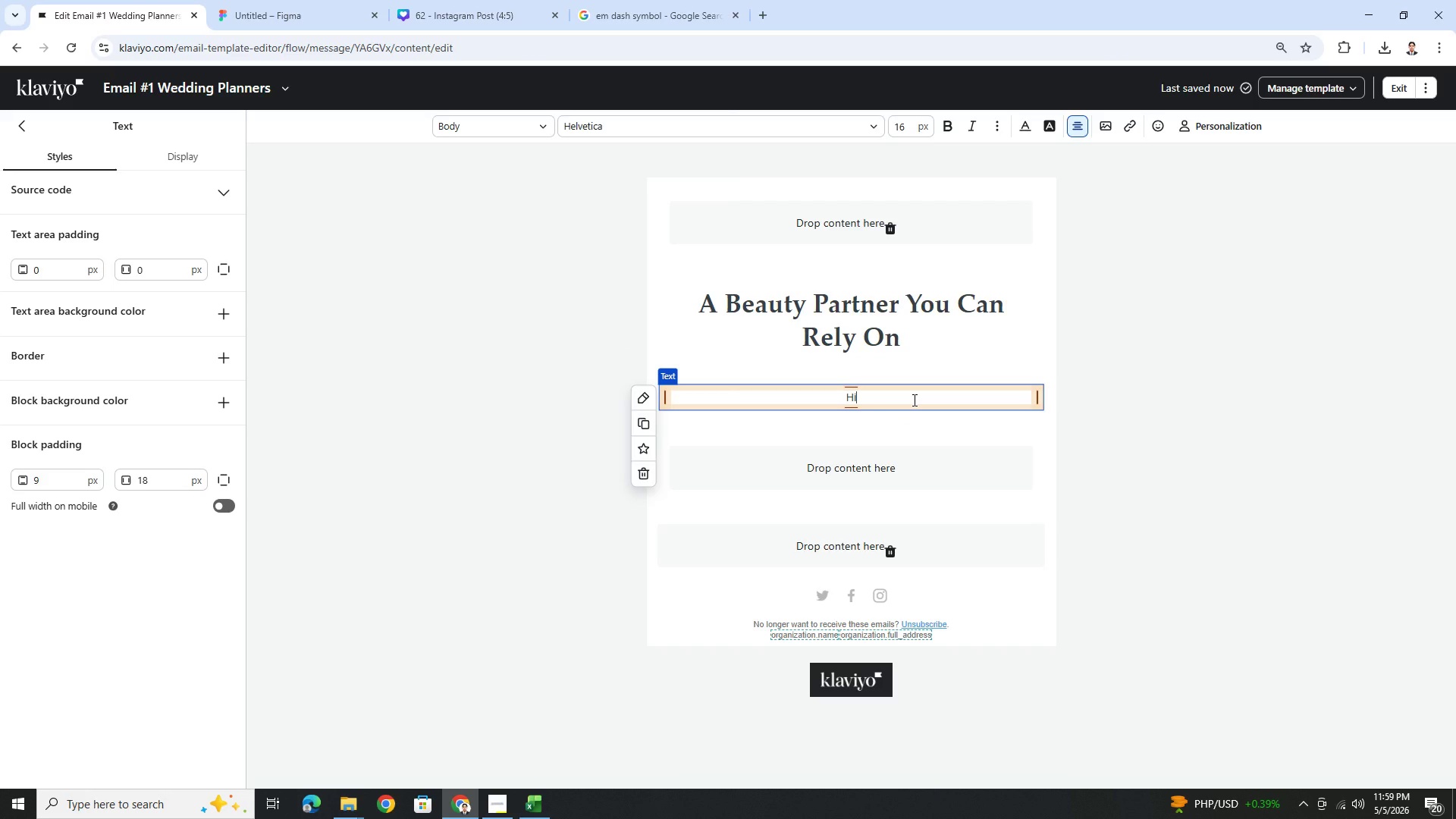 
key(Space)
 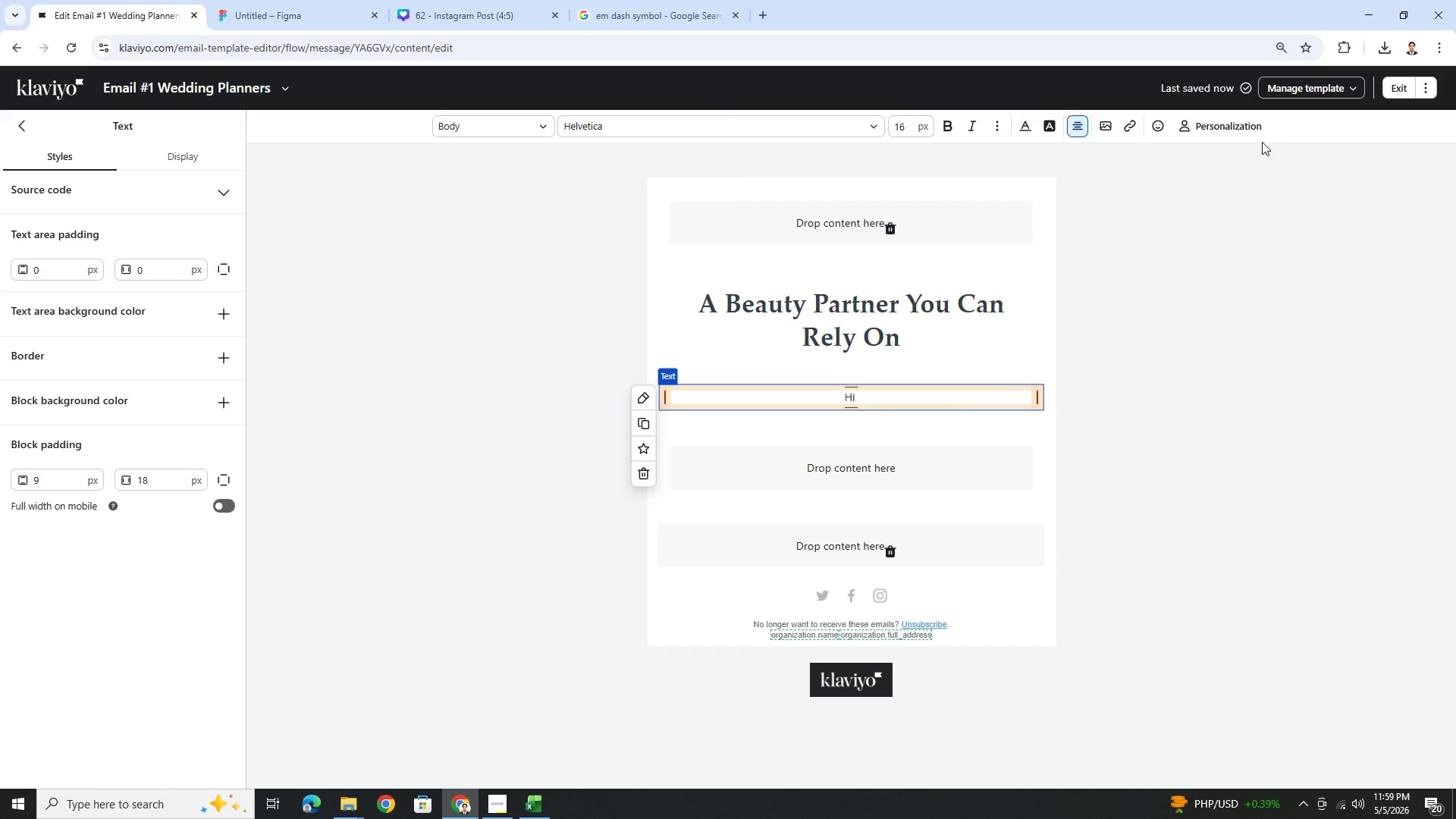 
left_click([1242, 134])
 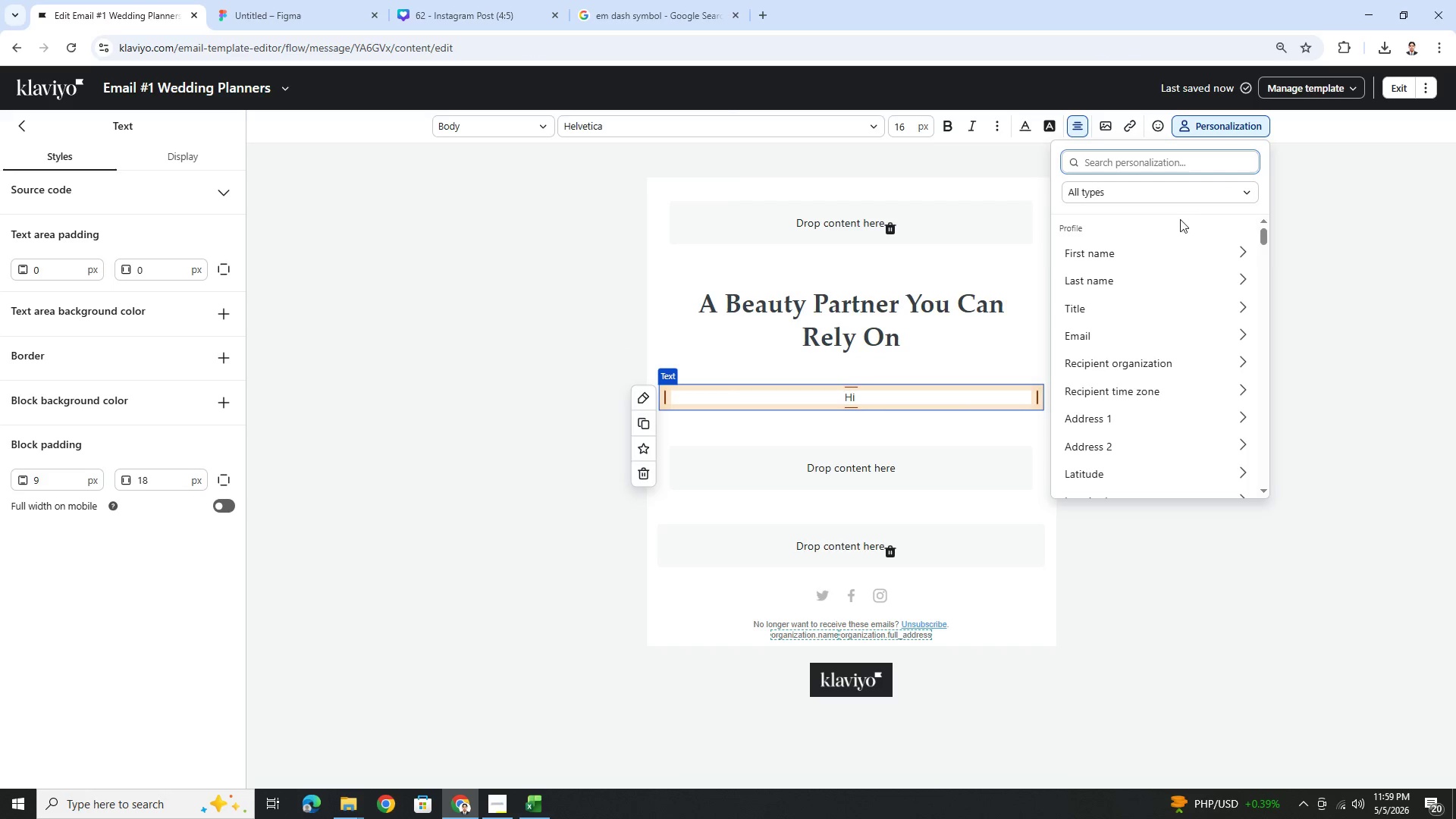 
left_click([1159, 249])
 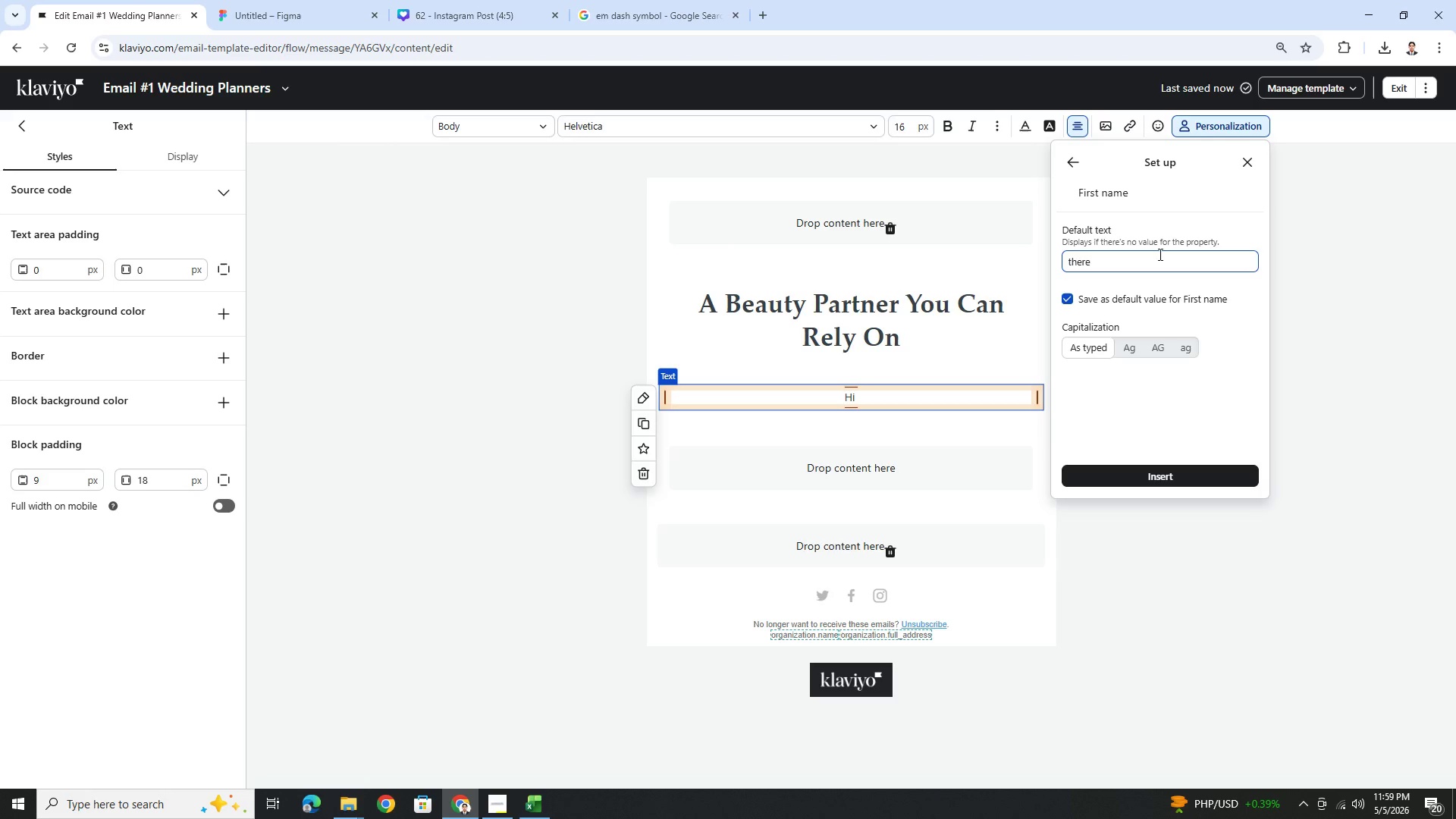 
left_click([1159, 259])
 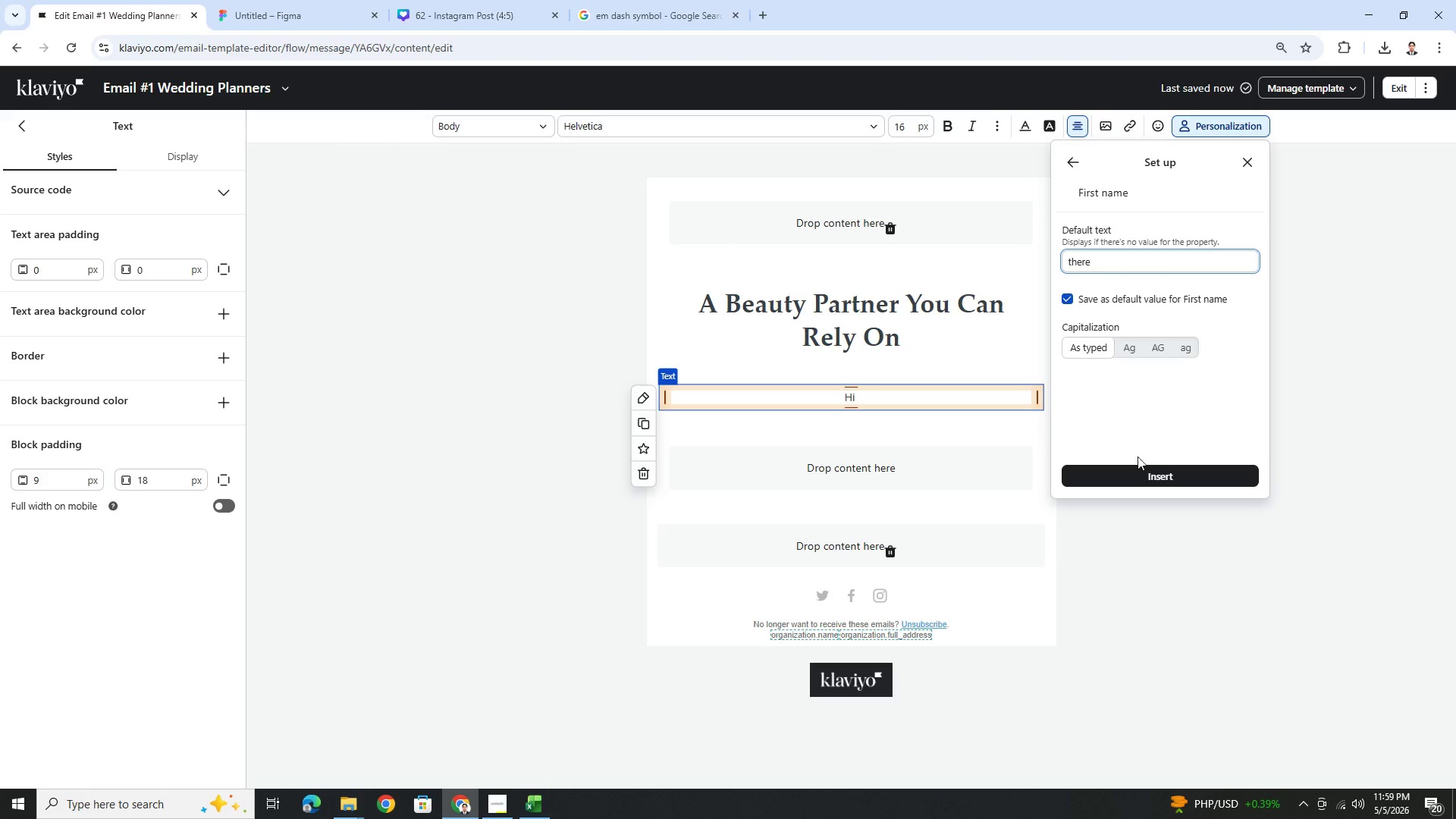 
left_click([1144, 466])
 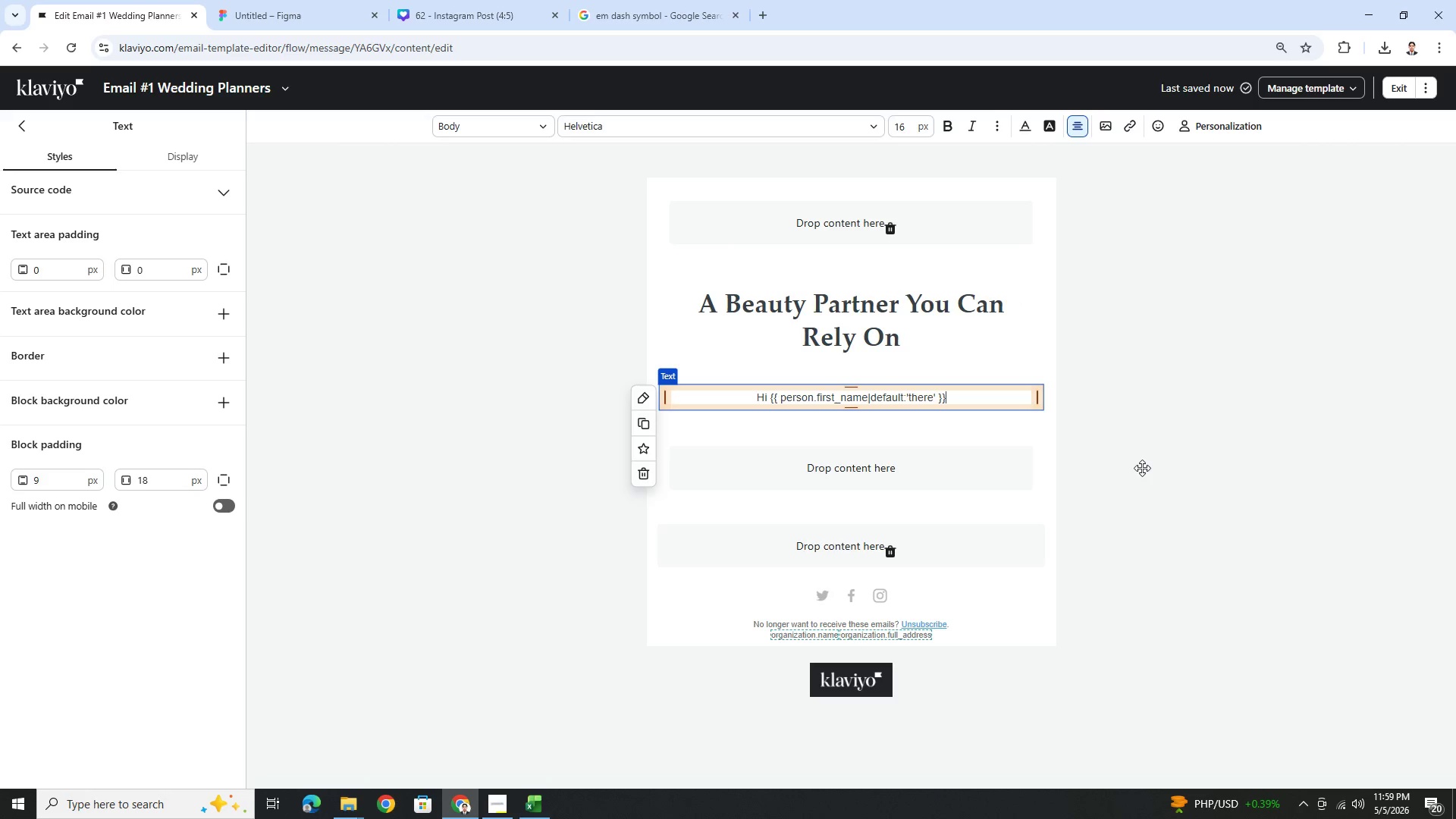 
key(Comma)
 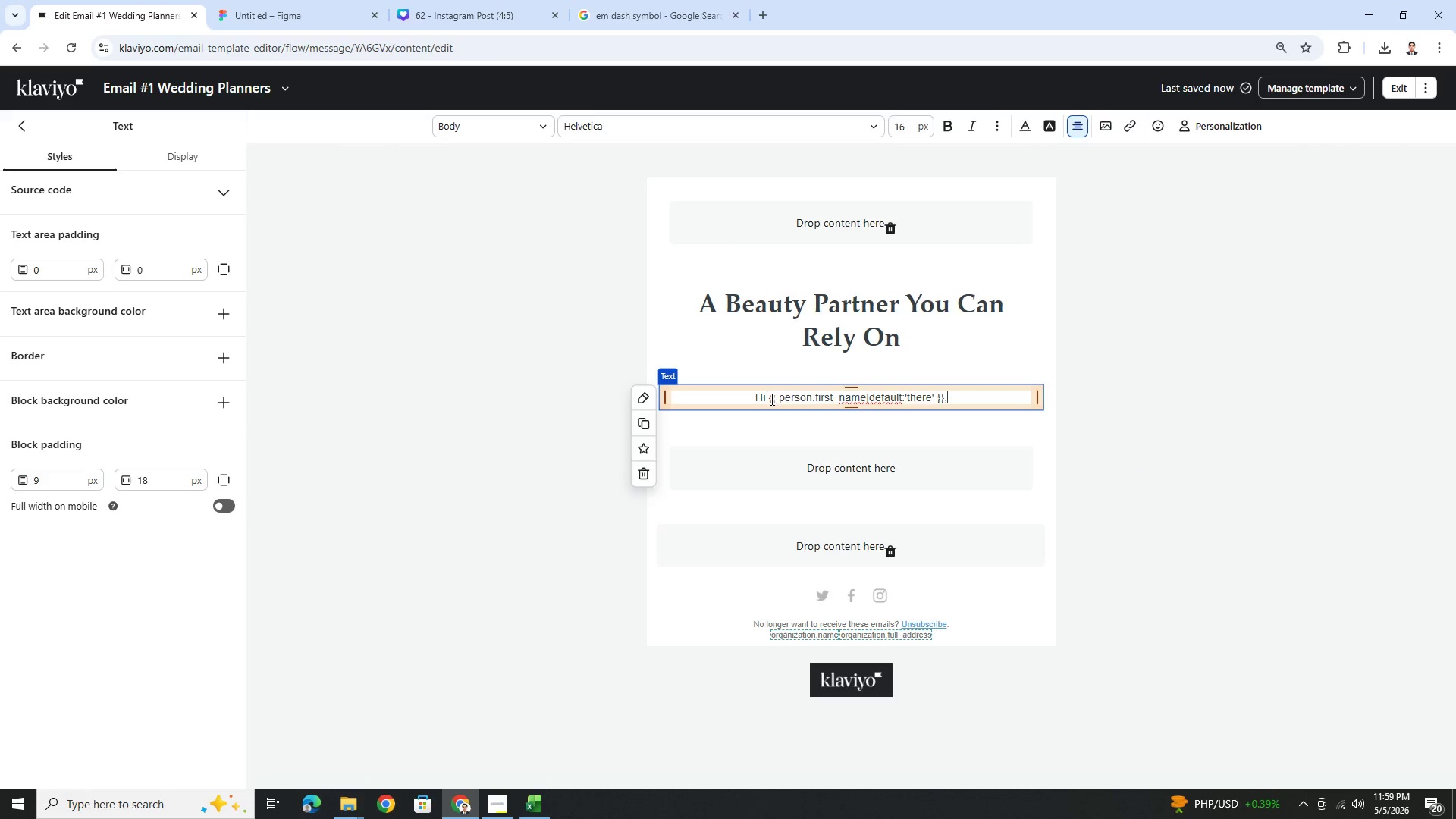 
left_click_drag(start_coordinate=[768, 398], to_coordinate=[945, 394])
 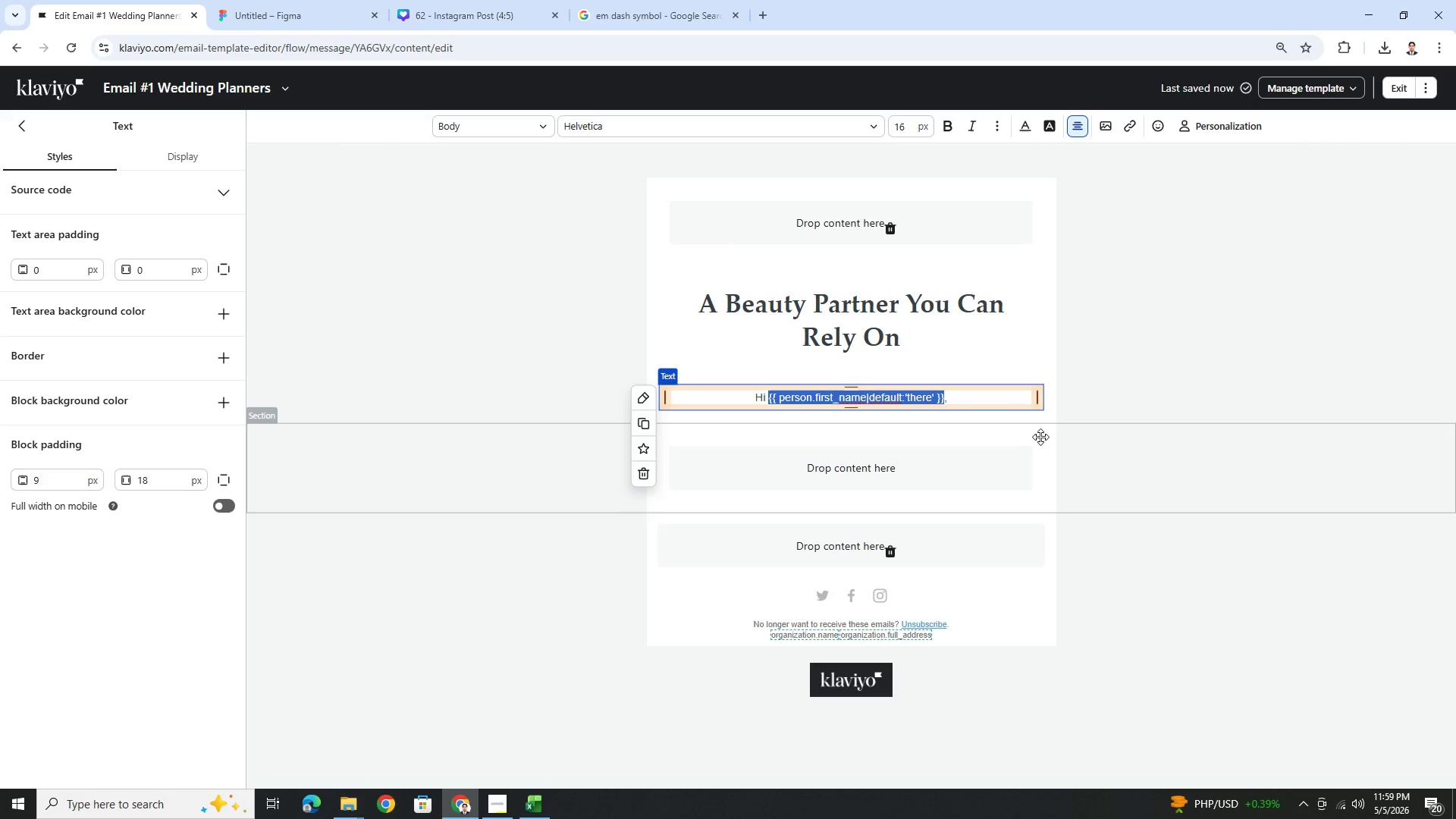 
key(Control+C)
 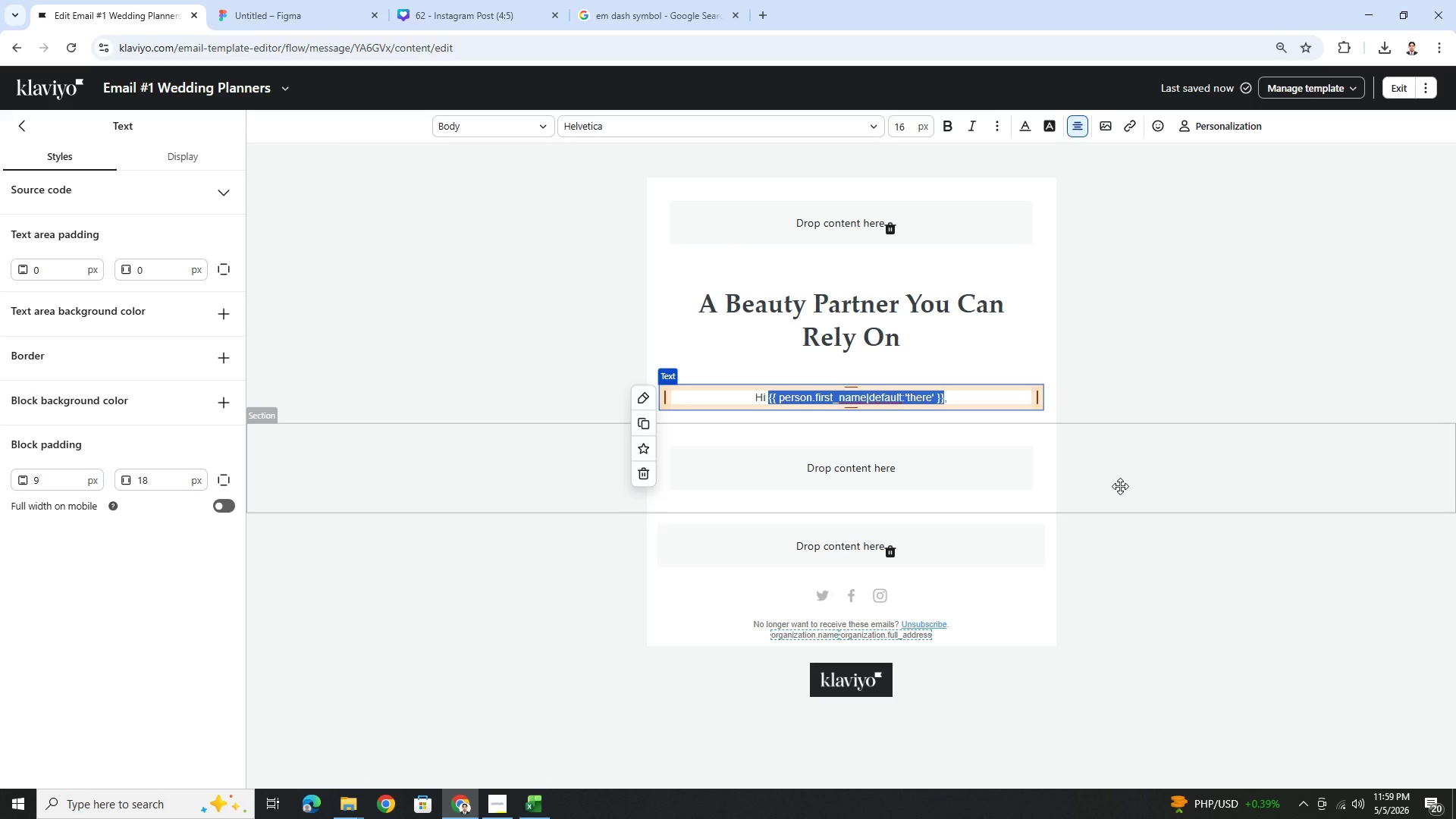 
left_click([1120, 486])
 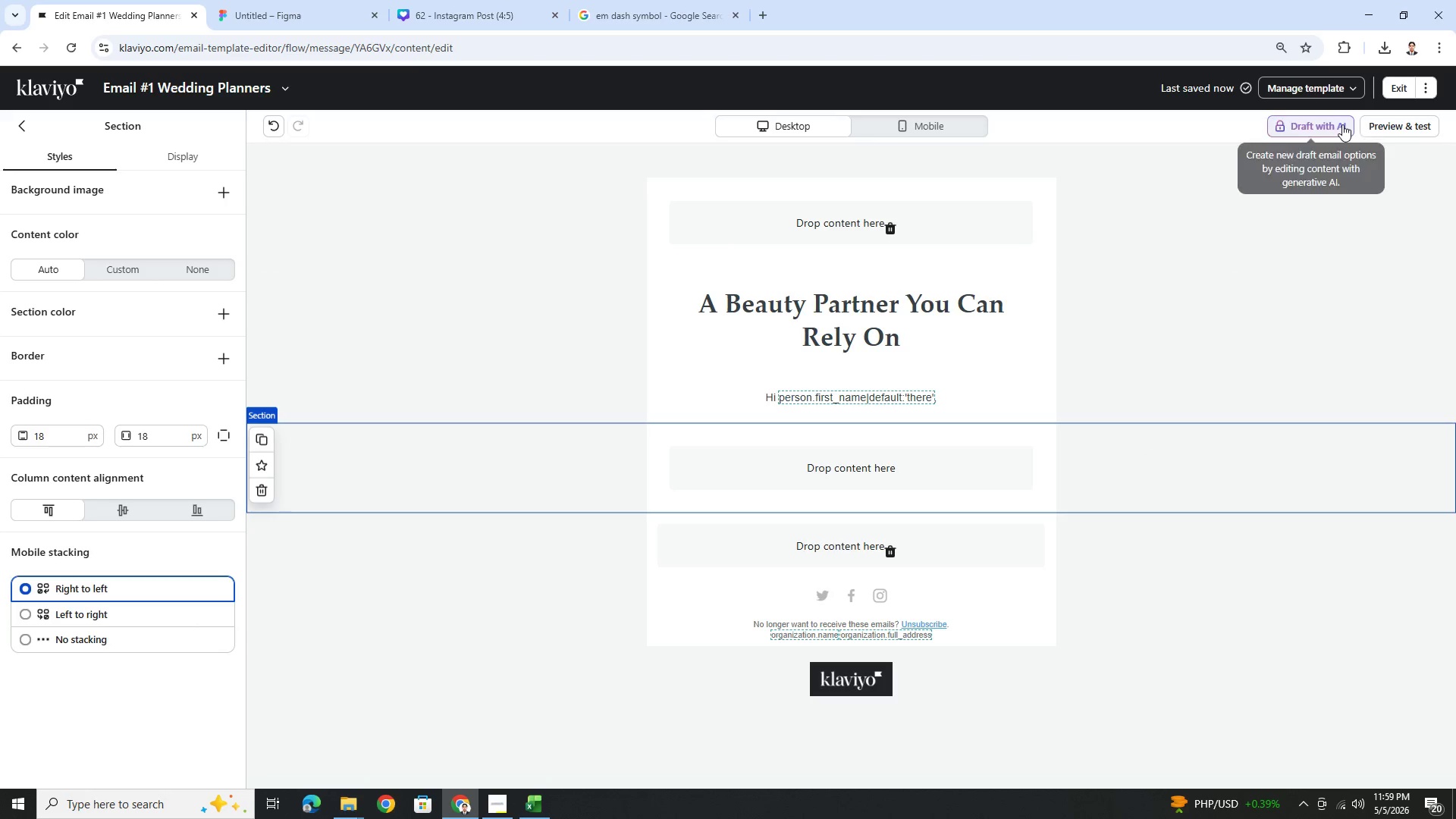 
left_click([1396, 84])
 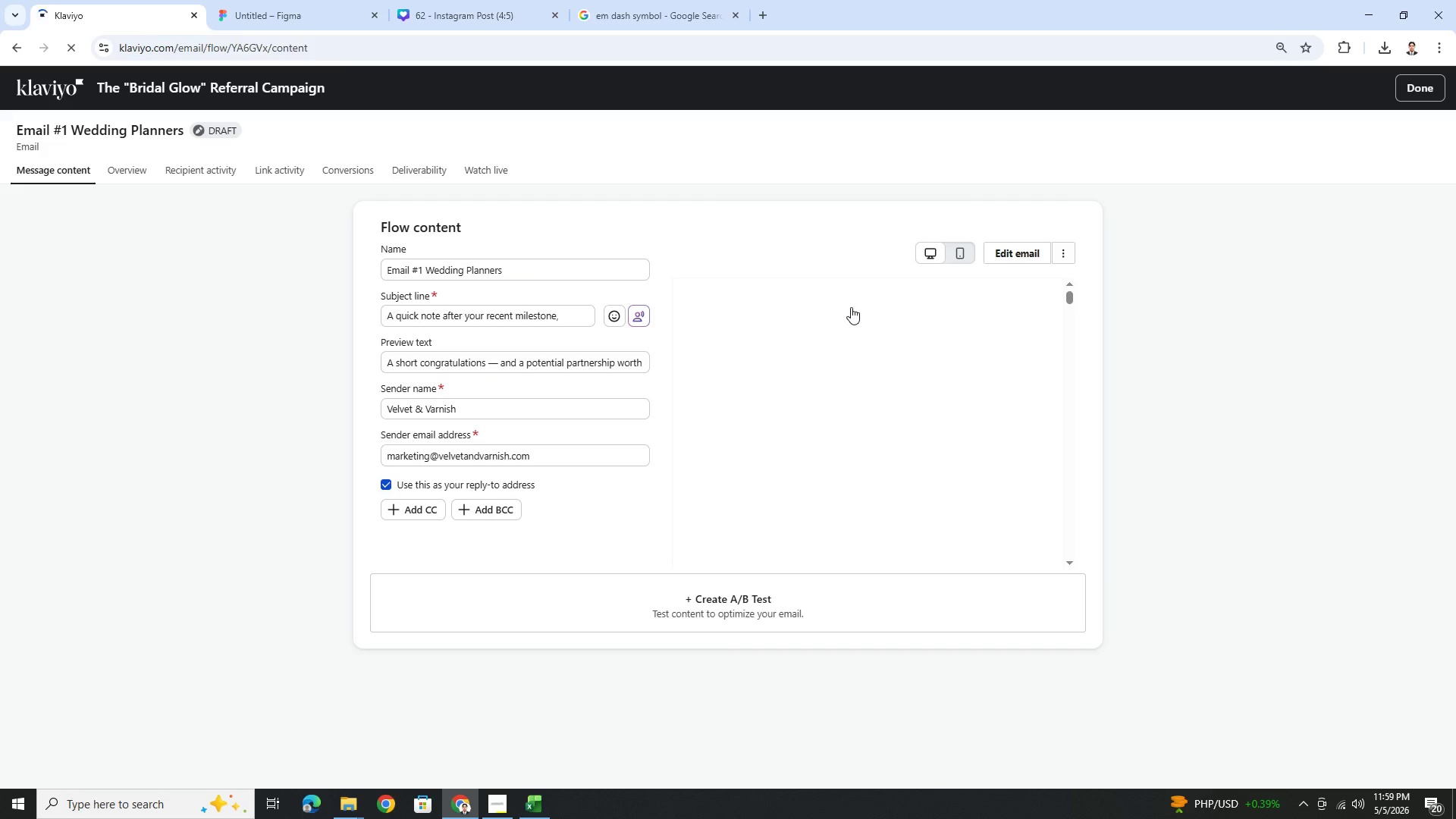 
wait(6.88)
 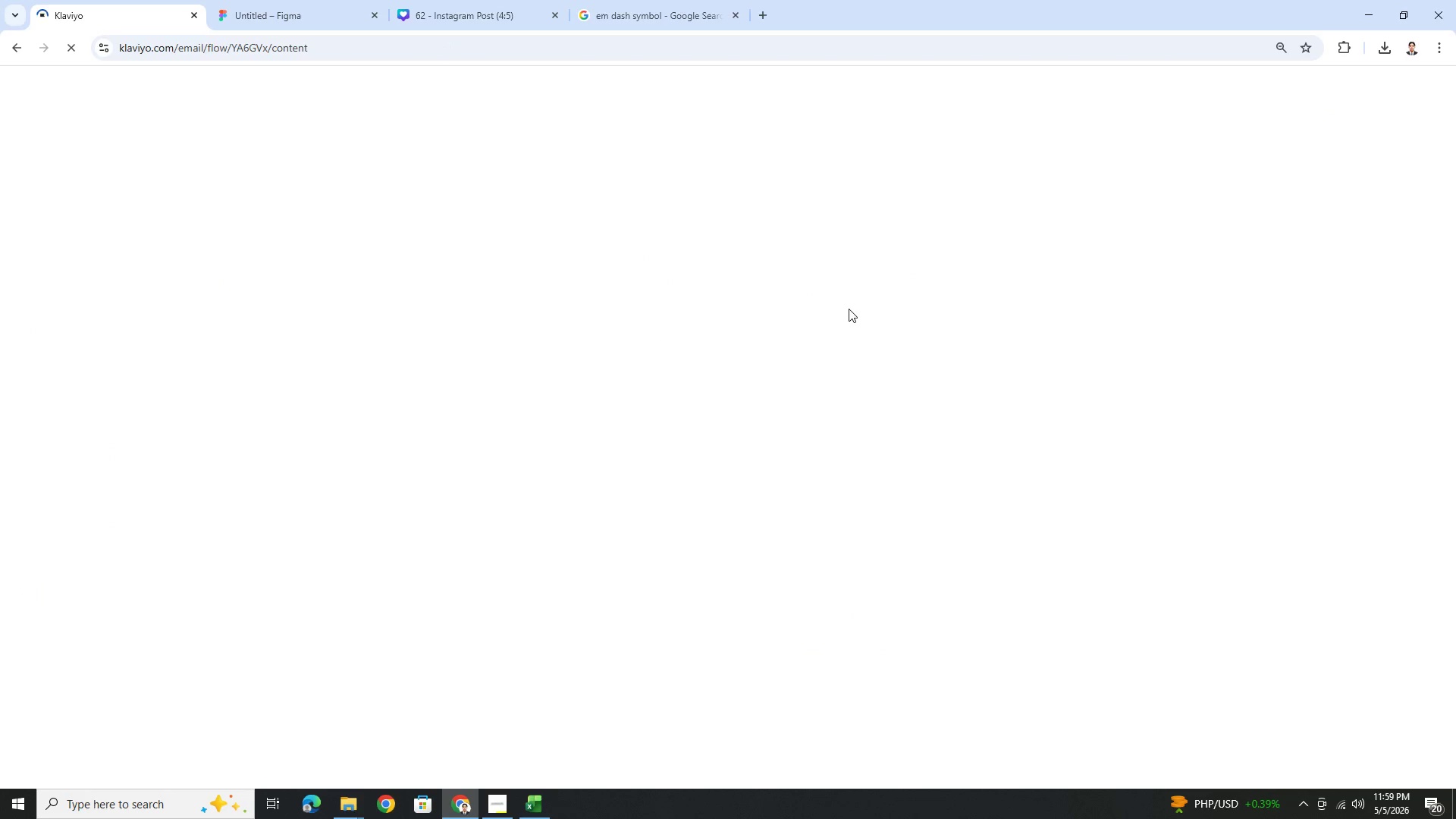 
left_click([572, 316])
 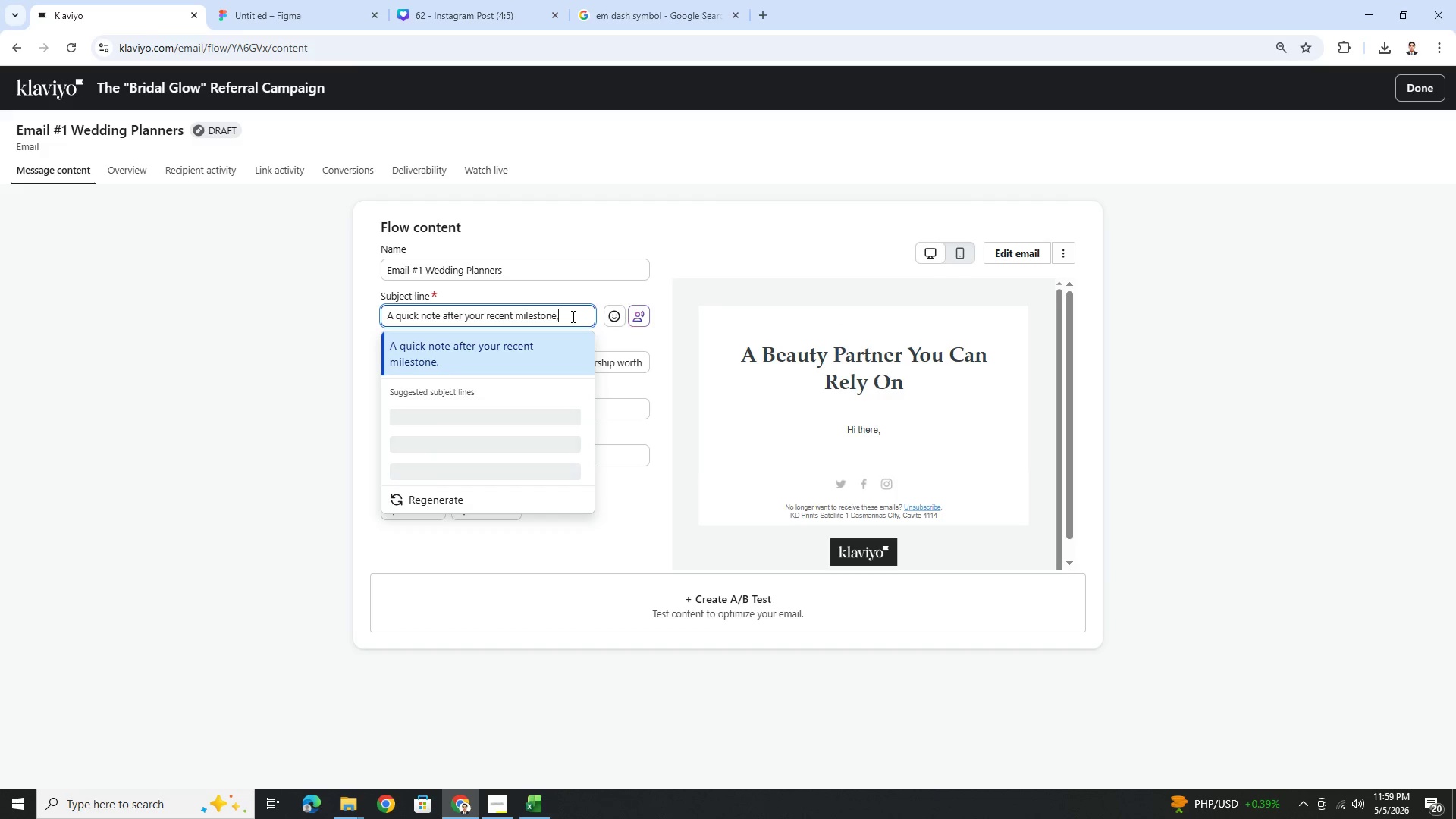 
key(Space)
 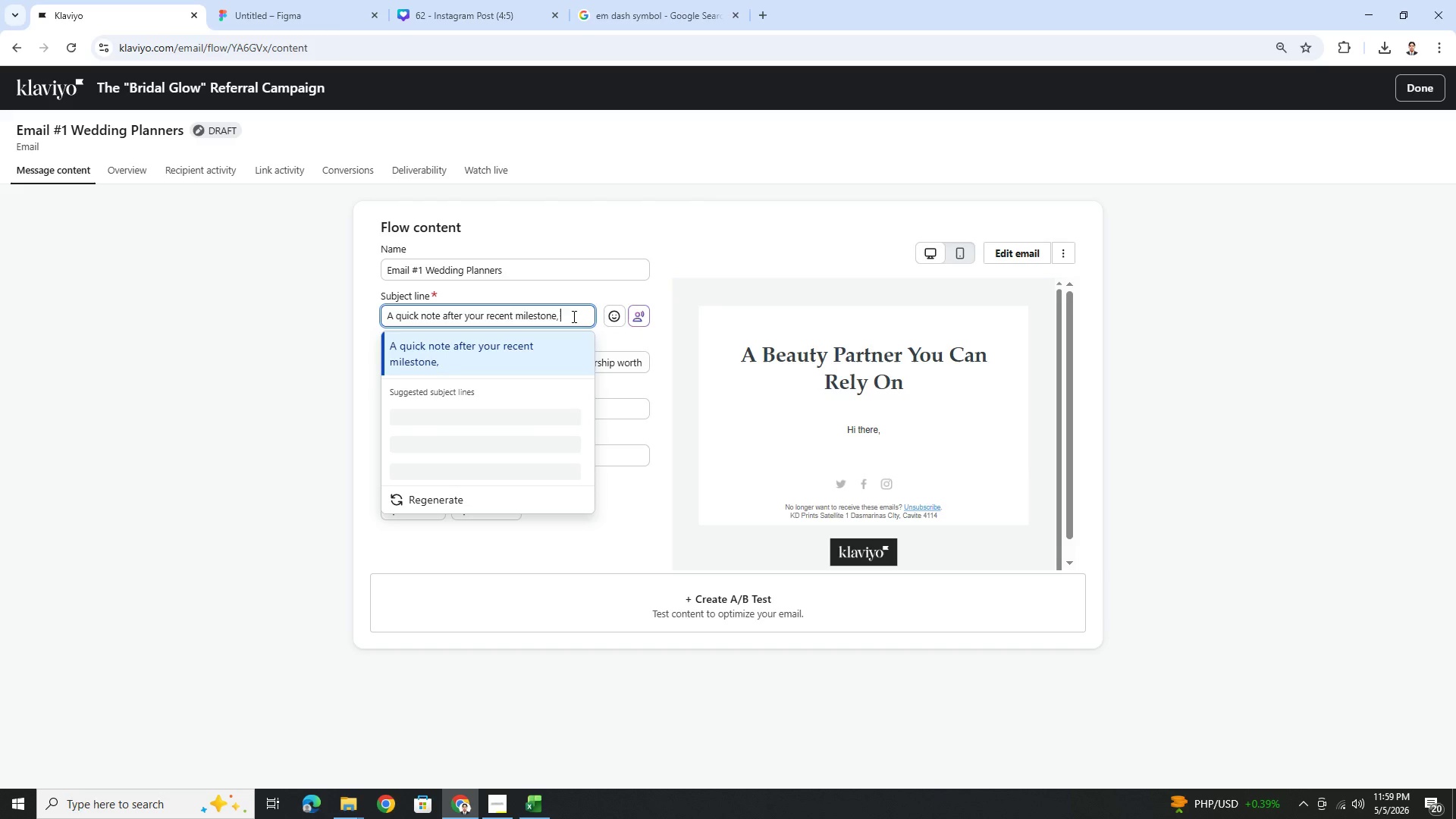 
key(Control+V)
 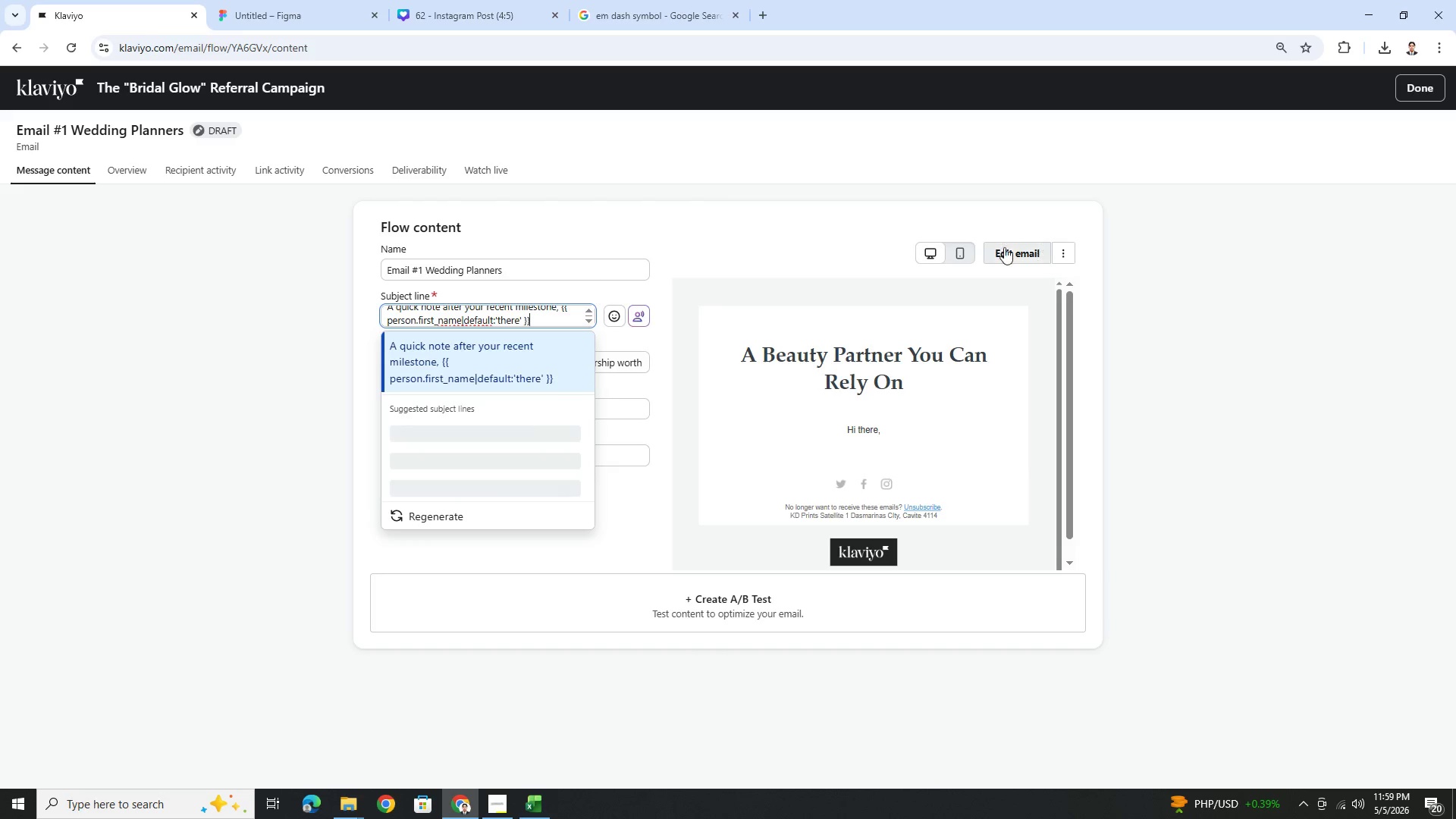 
left_click([1008, 249])
 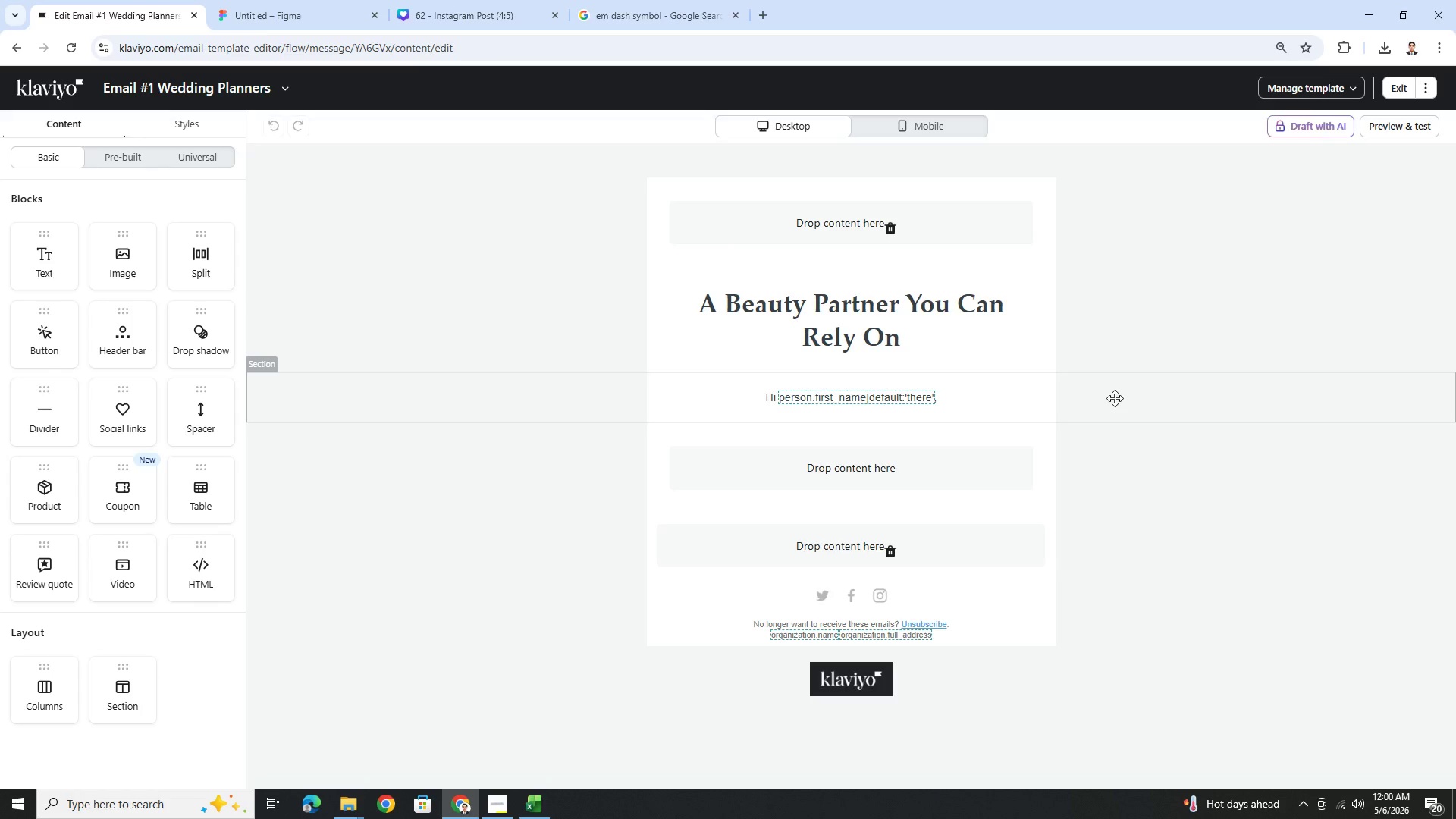 
wait(78.22)
 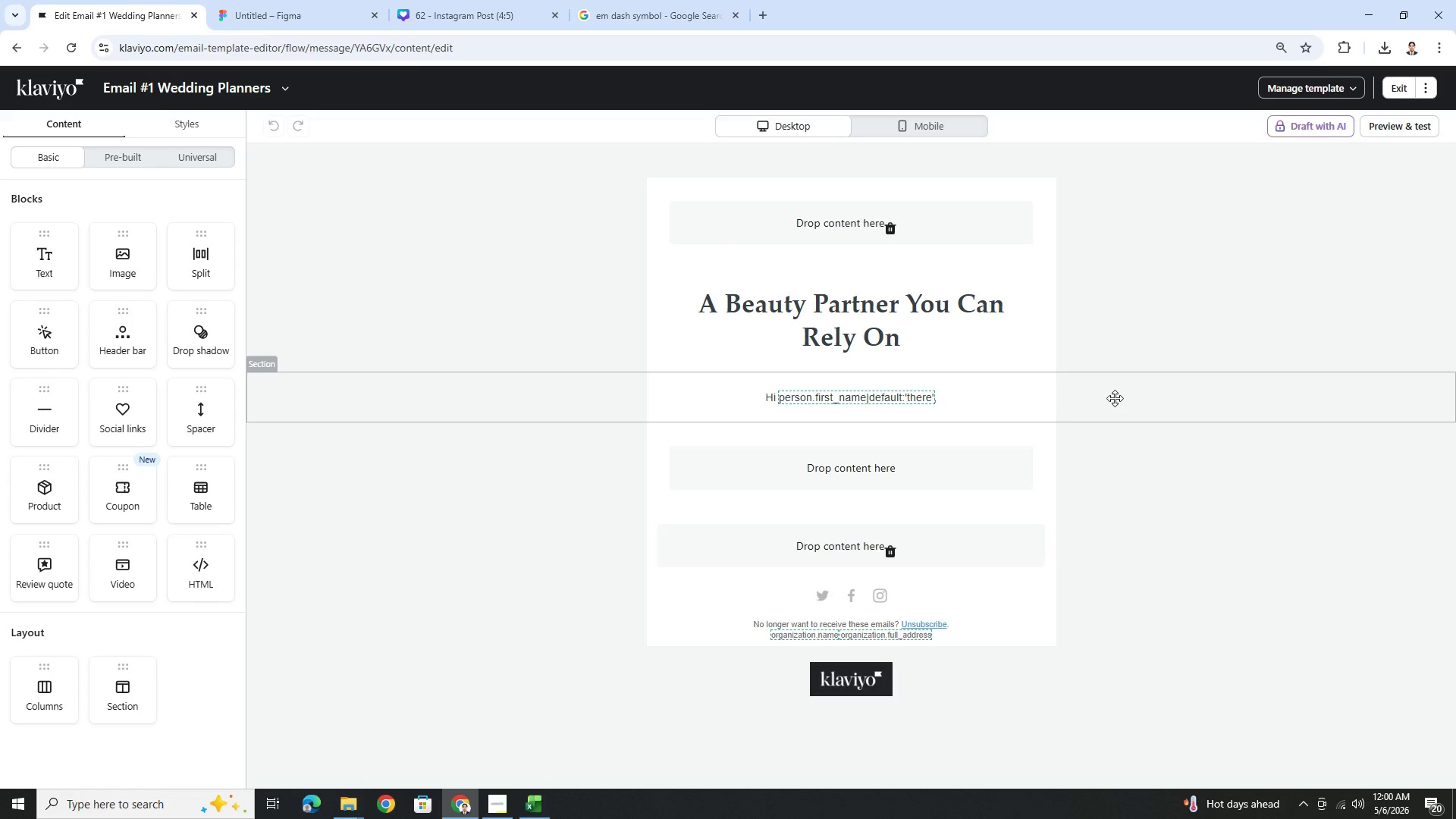 
left_click([1002, 399])
 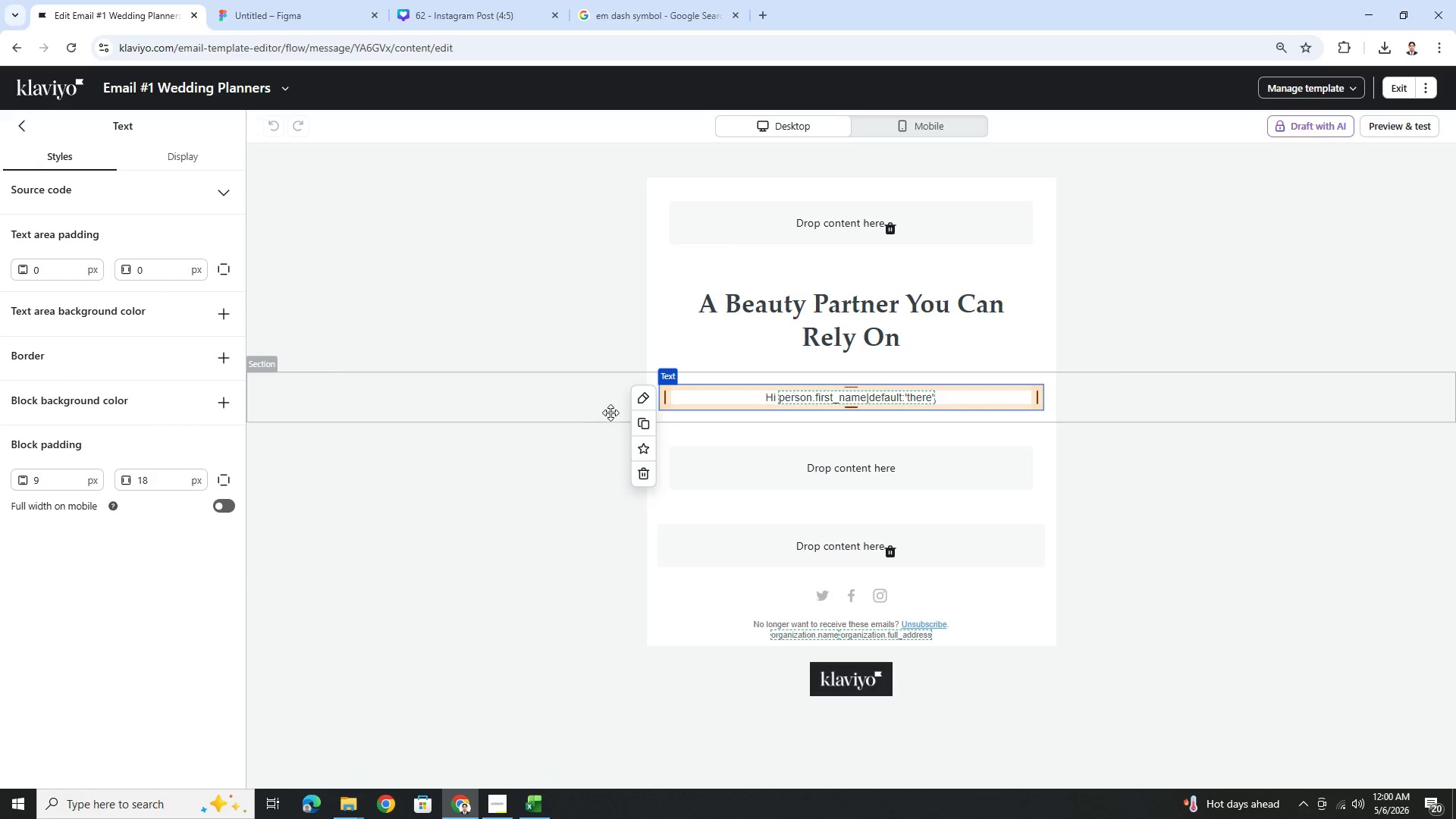 
left_click([637, 423])
 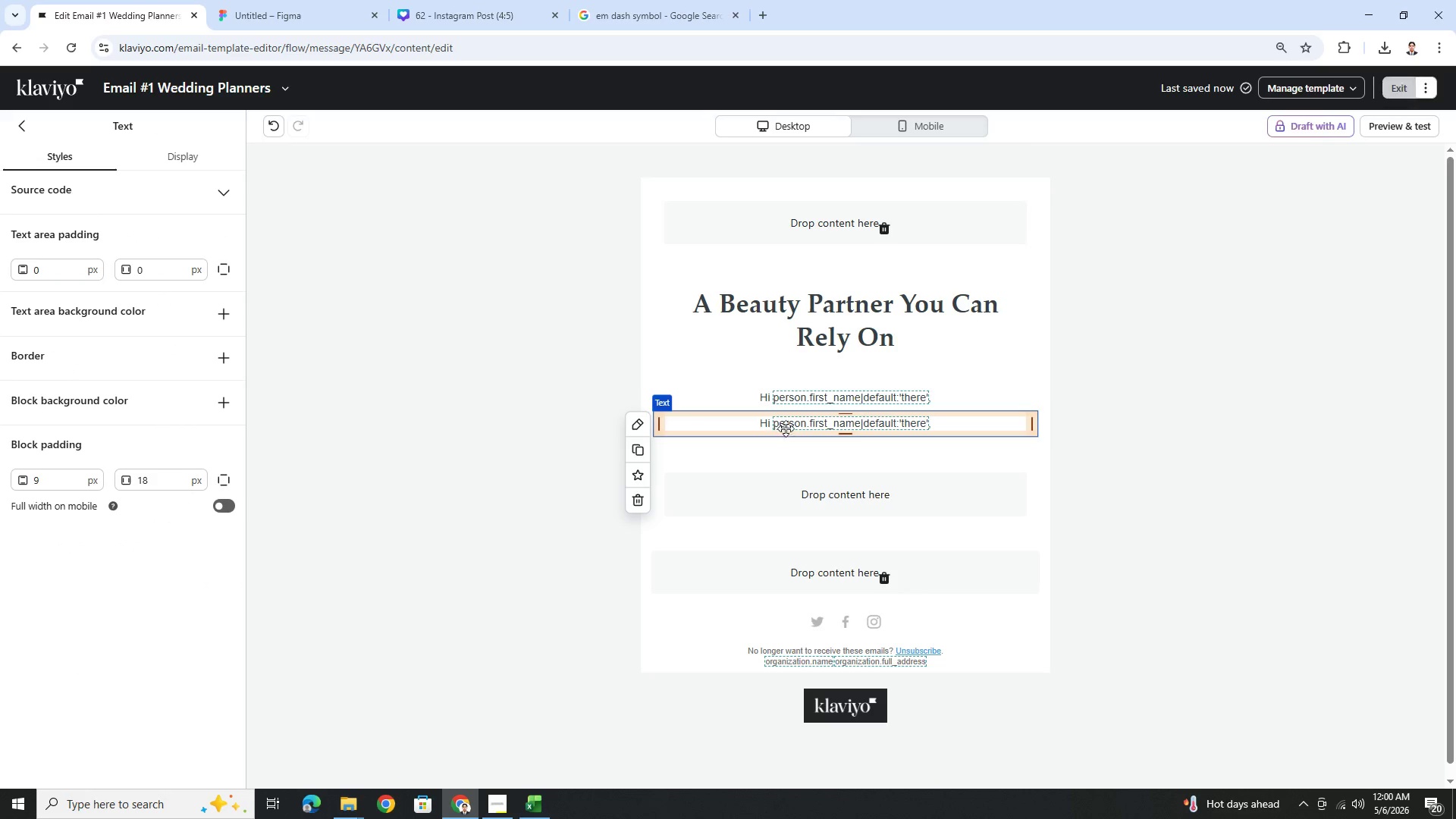 
double_click([788, 427])
 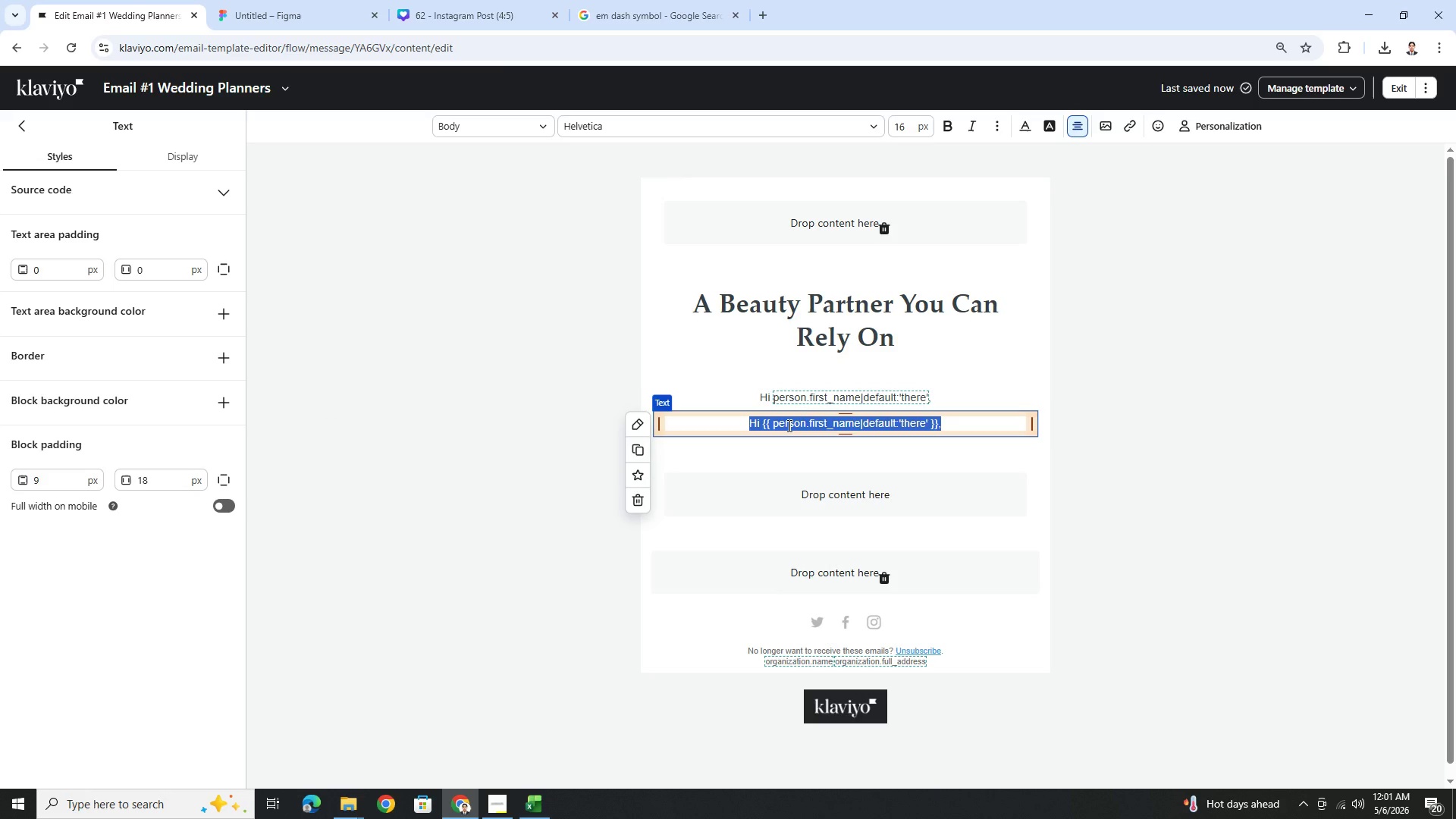 
wait(15.77)
 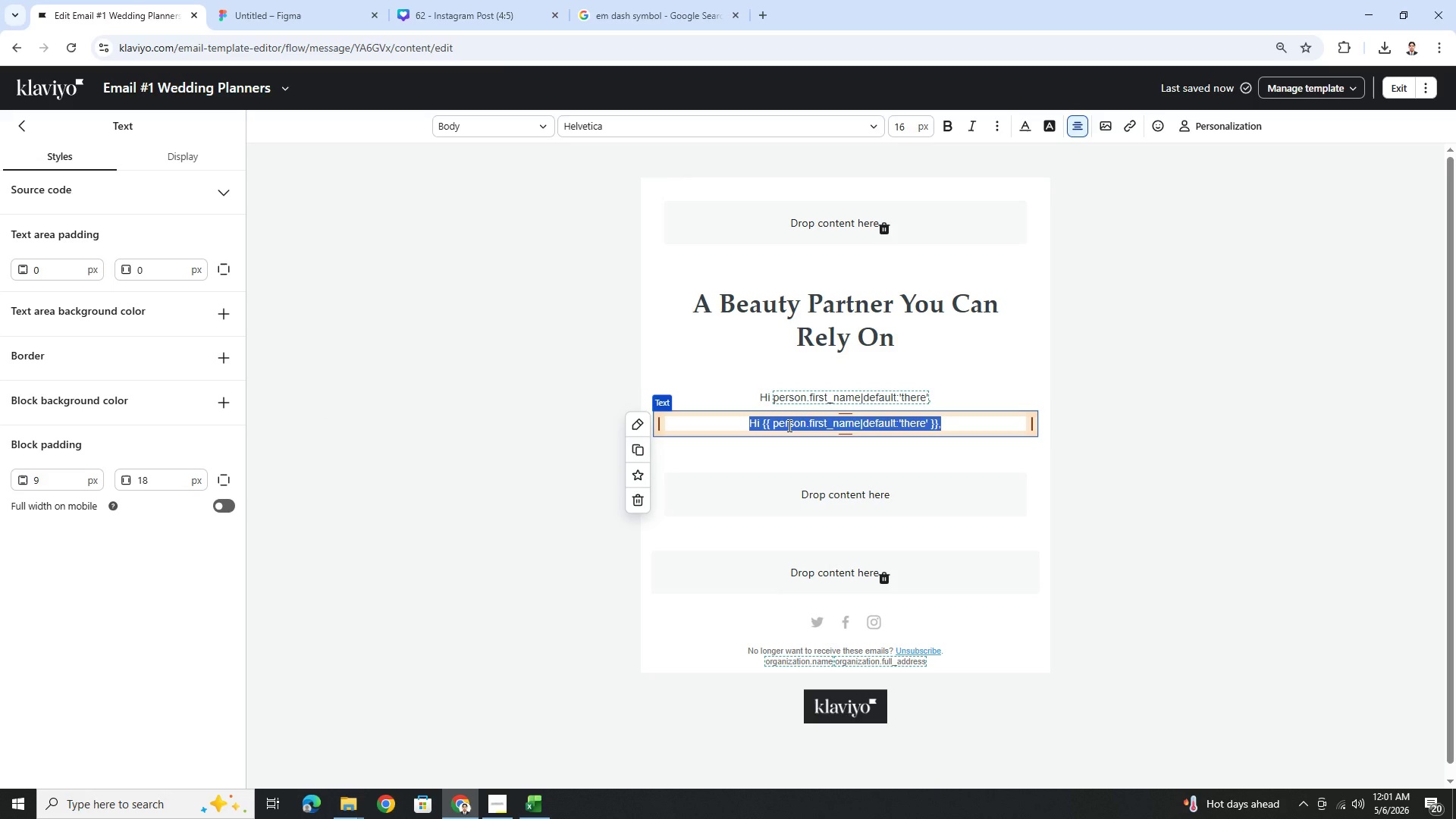 
type(Ic)
key(Backspace)
type( came)
 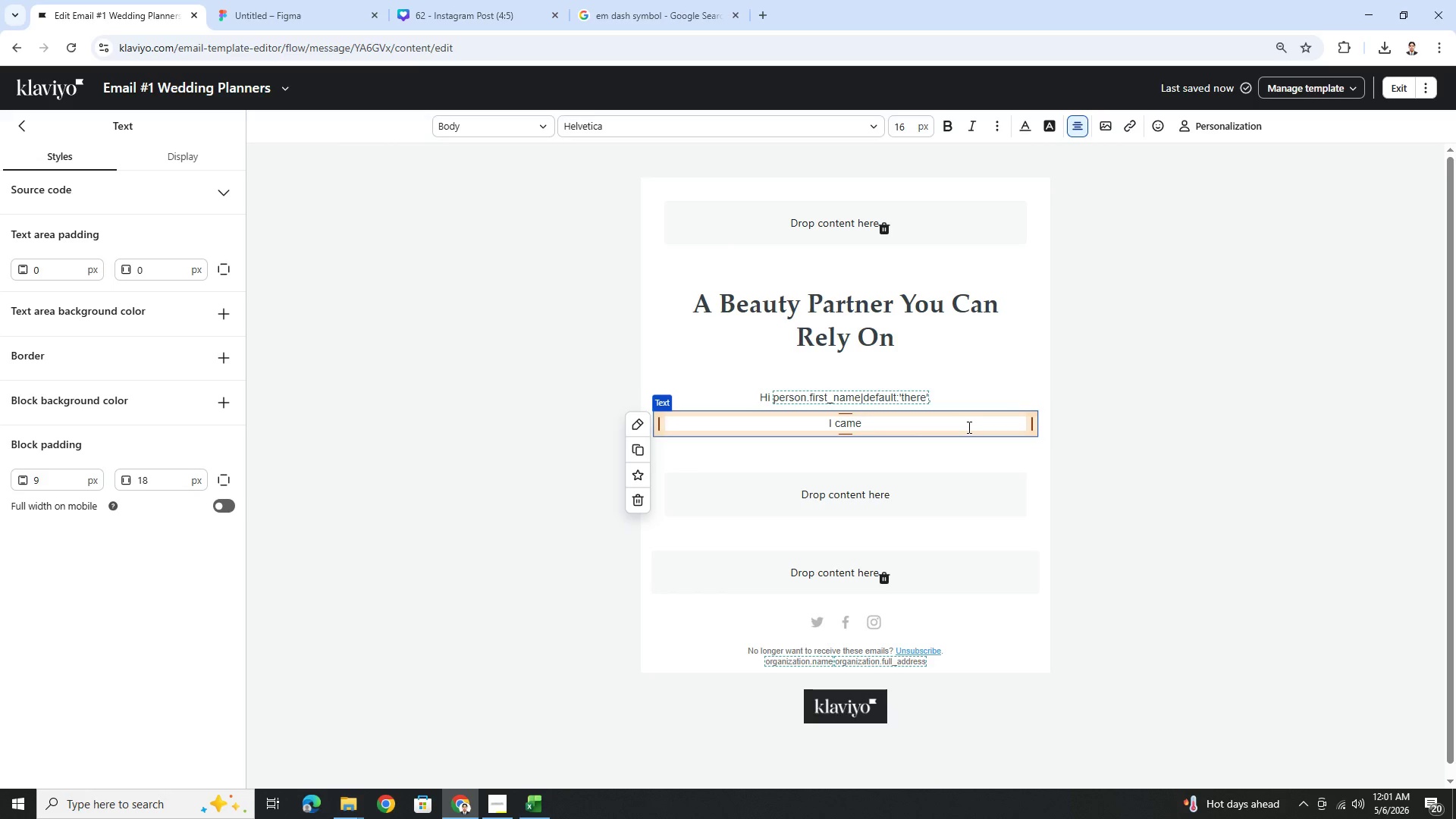 
wait(8.77)
 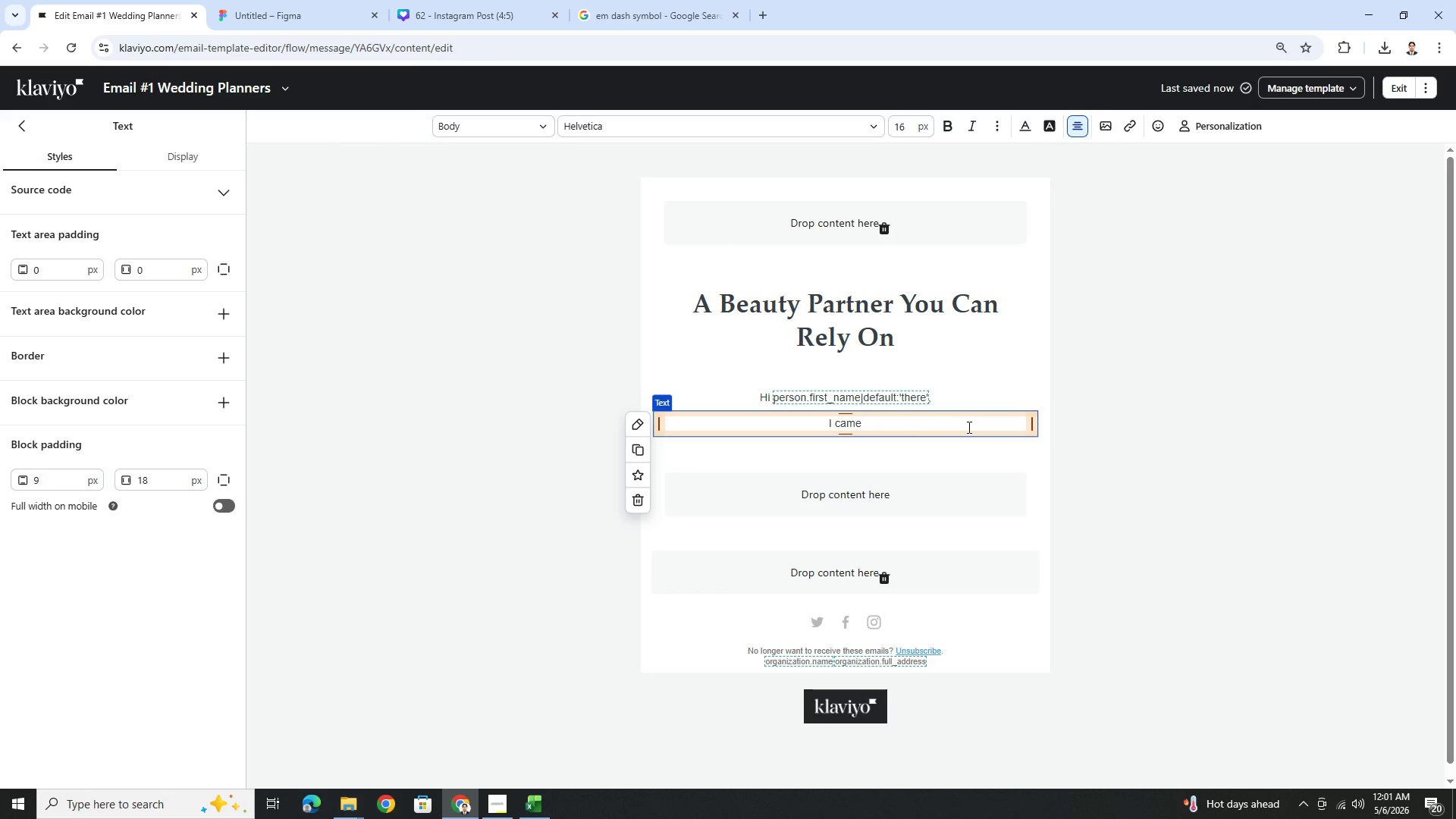 
left_click([504, 801])